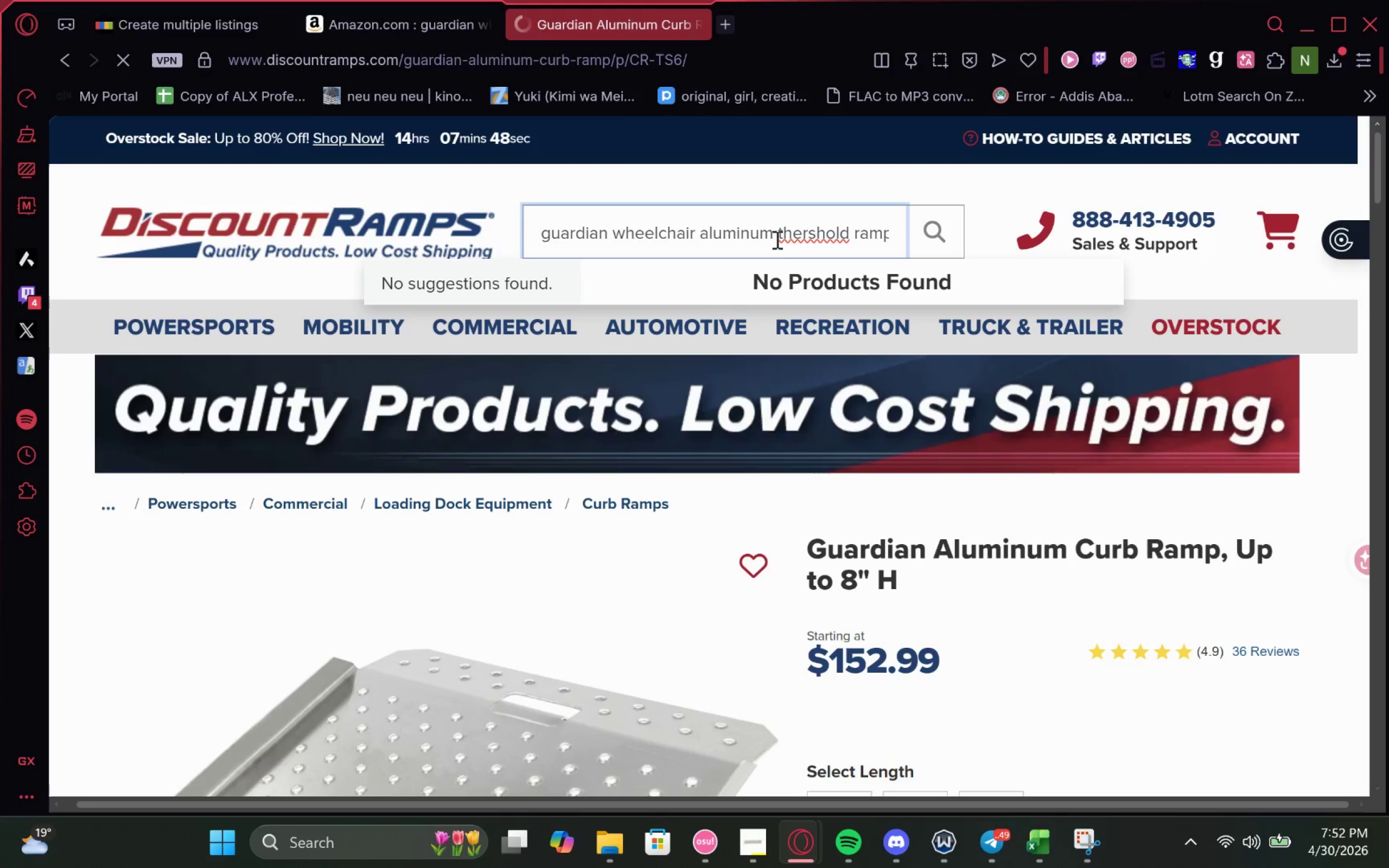 
left_click([795, 239])
 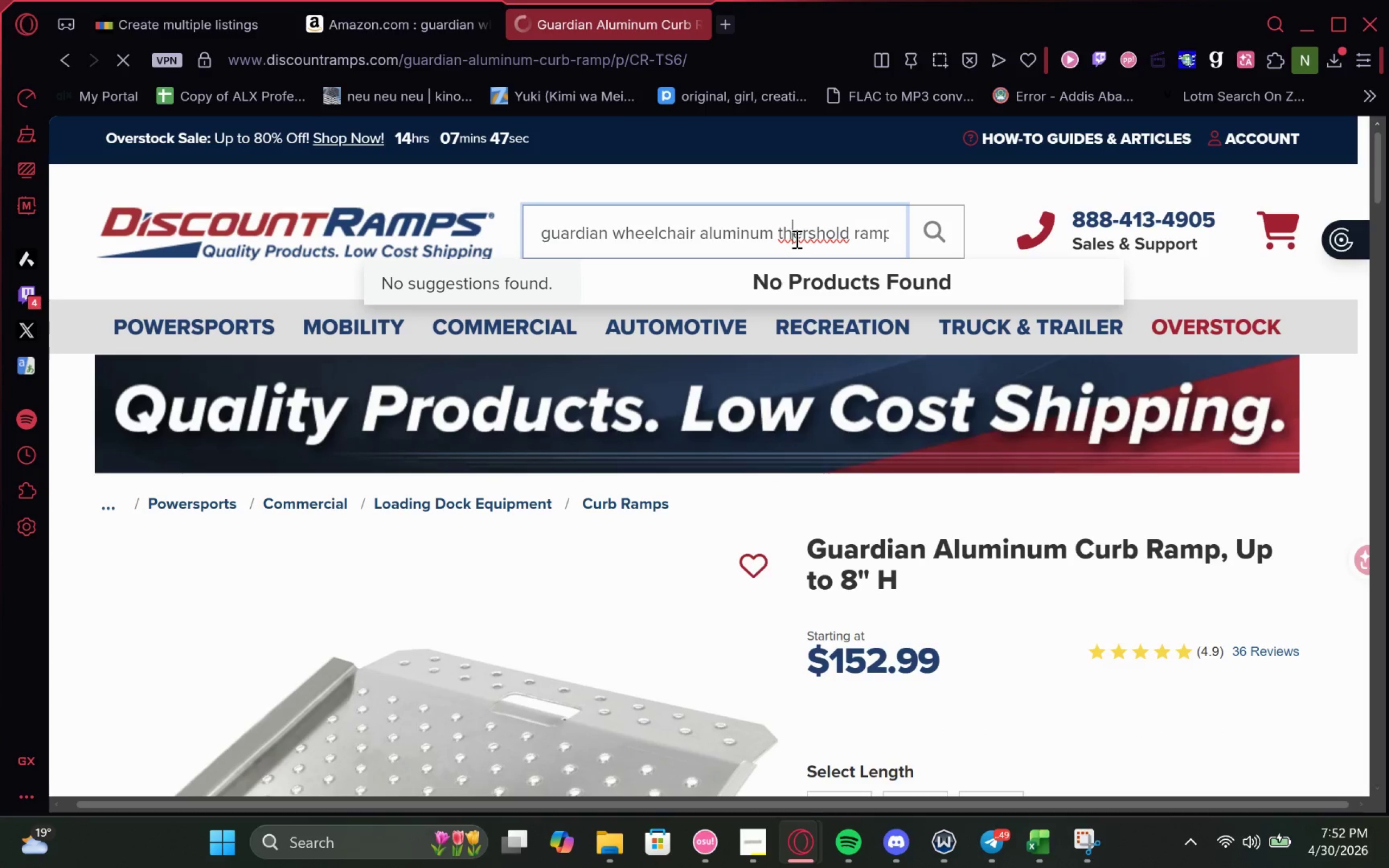 
right_click([795, 239])
 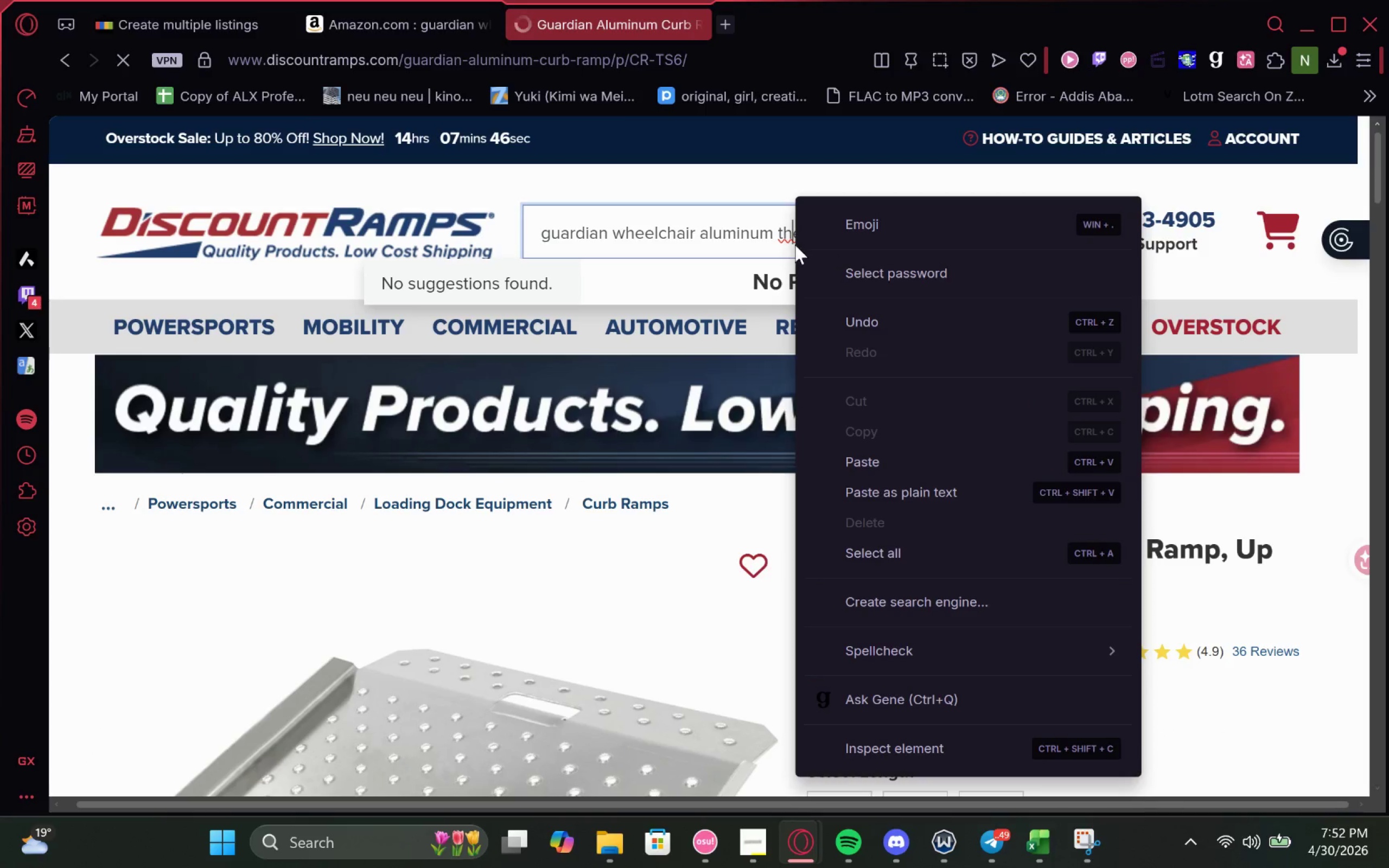 
left_click([773, 237])
 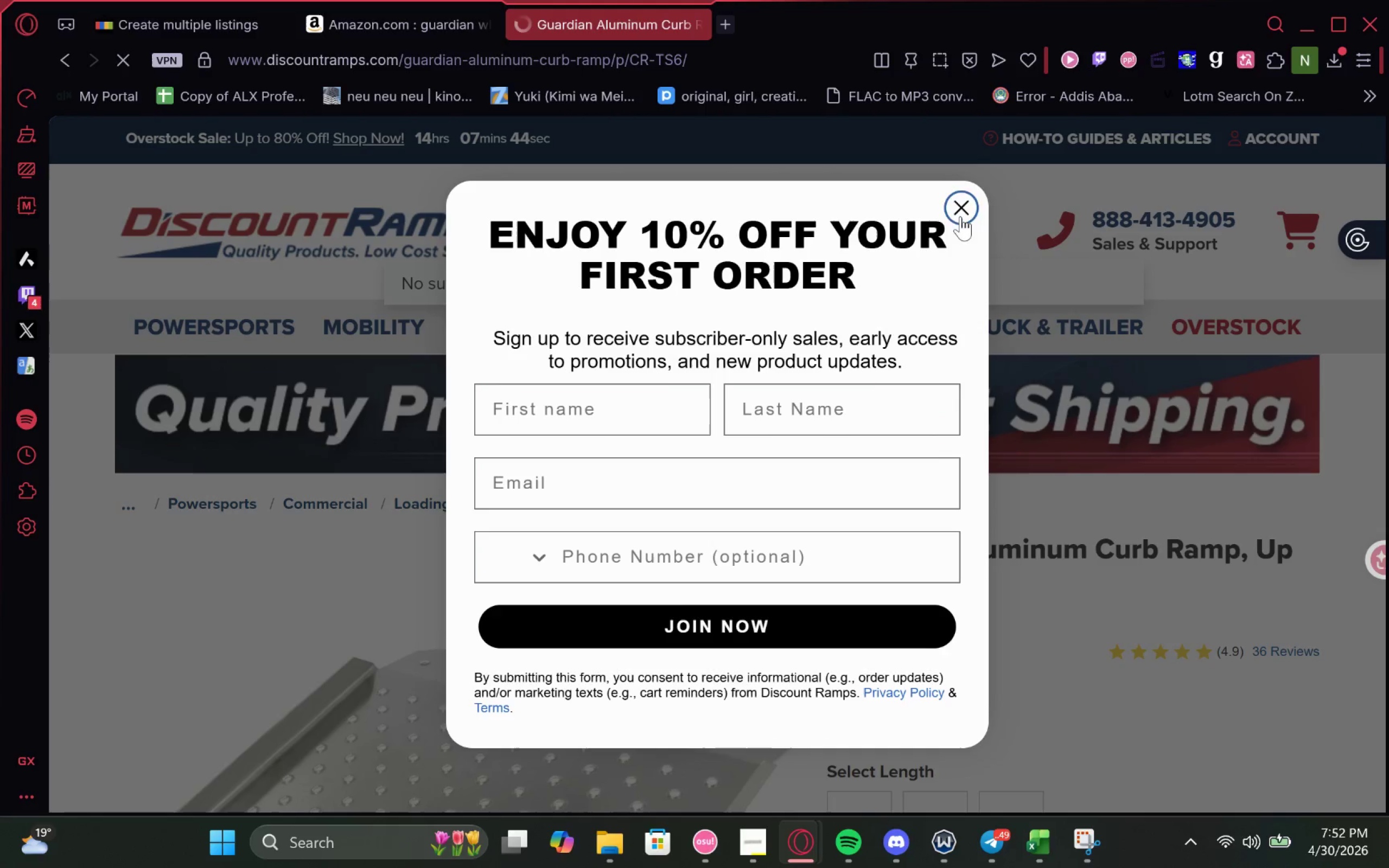 
double_click([964, 211])
 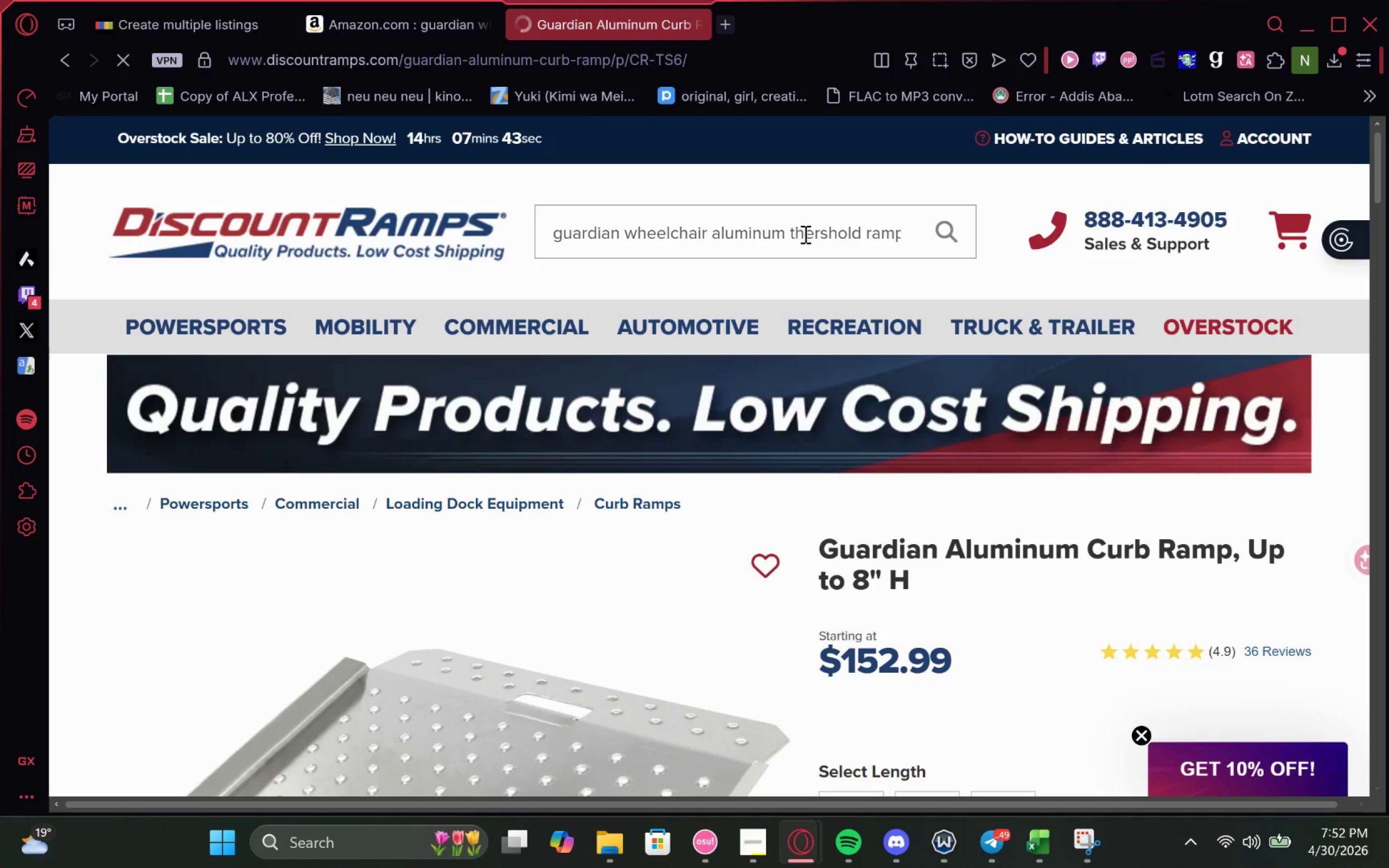 
left_click([812, 230])
 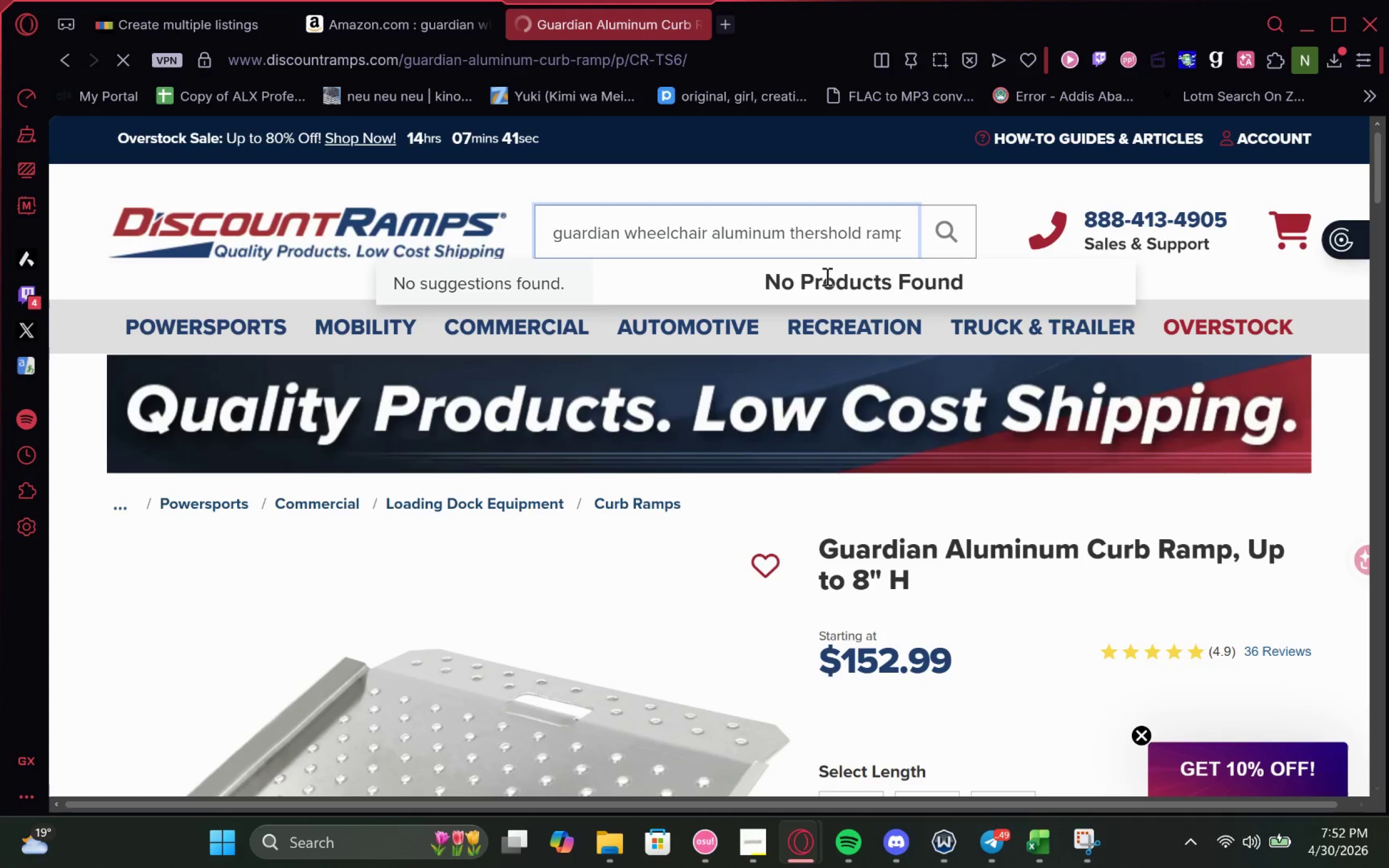 
key(Backspace)
 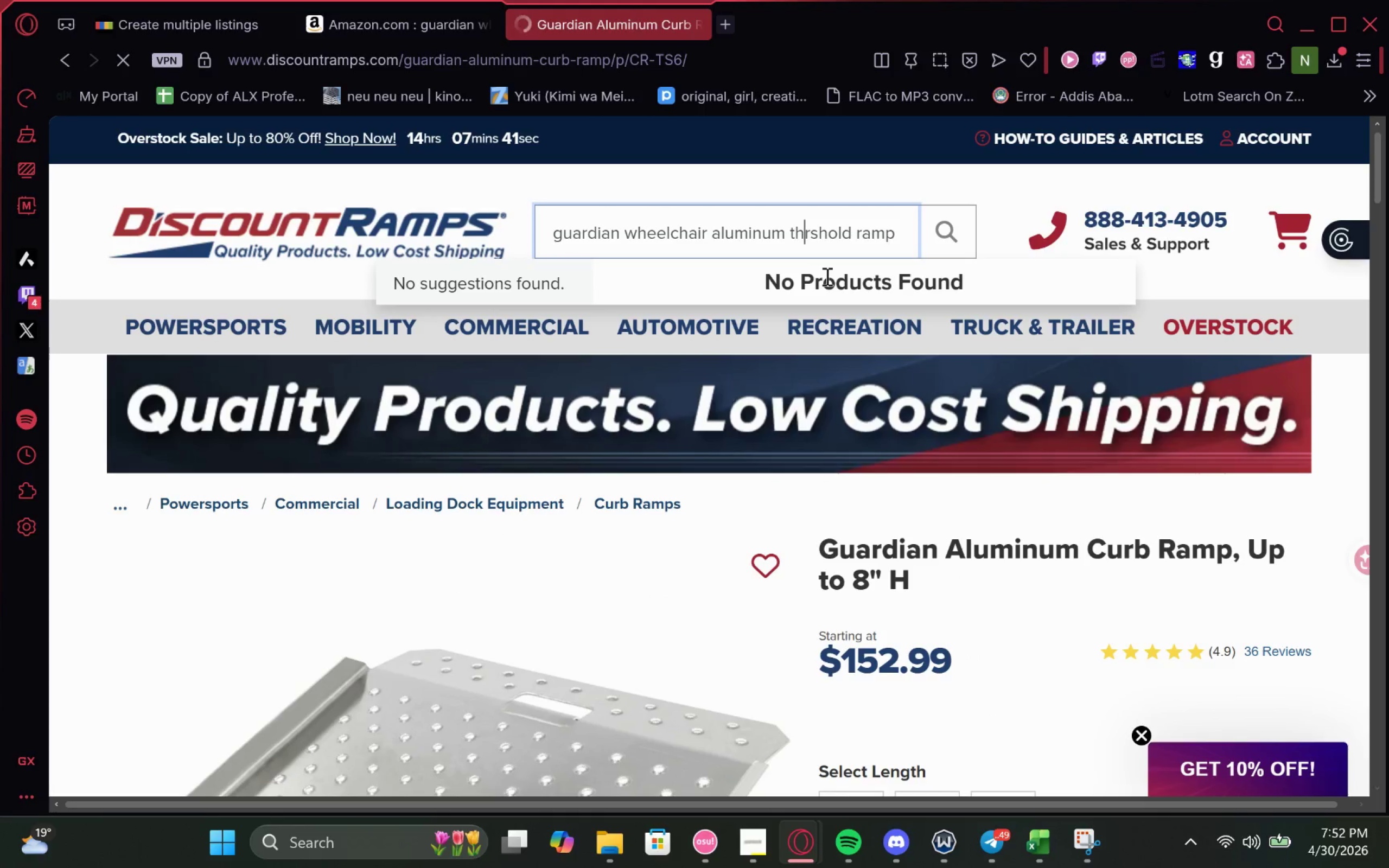 
key(ArrowRight)
 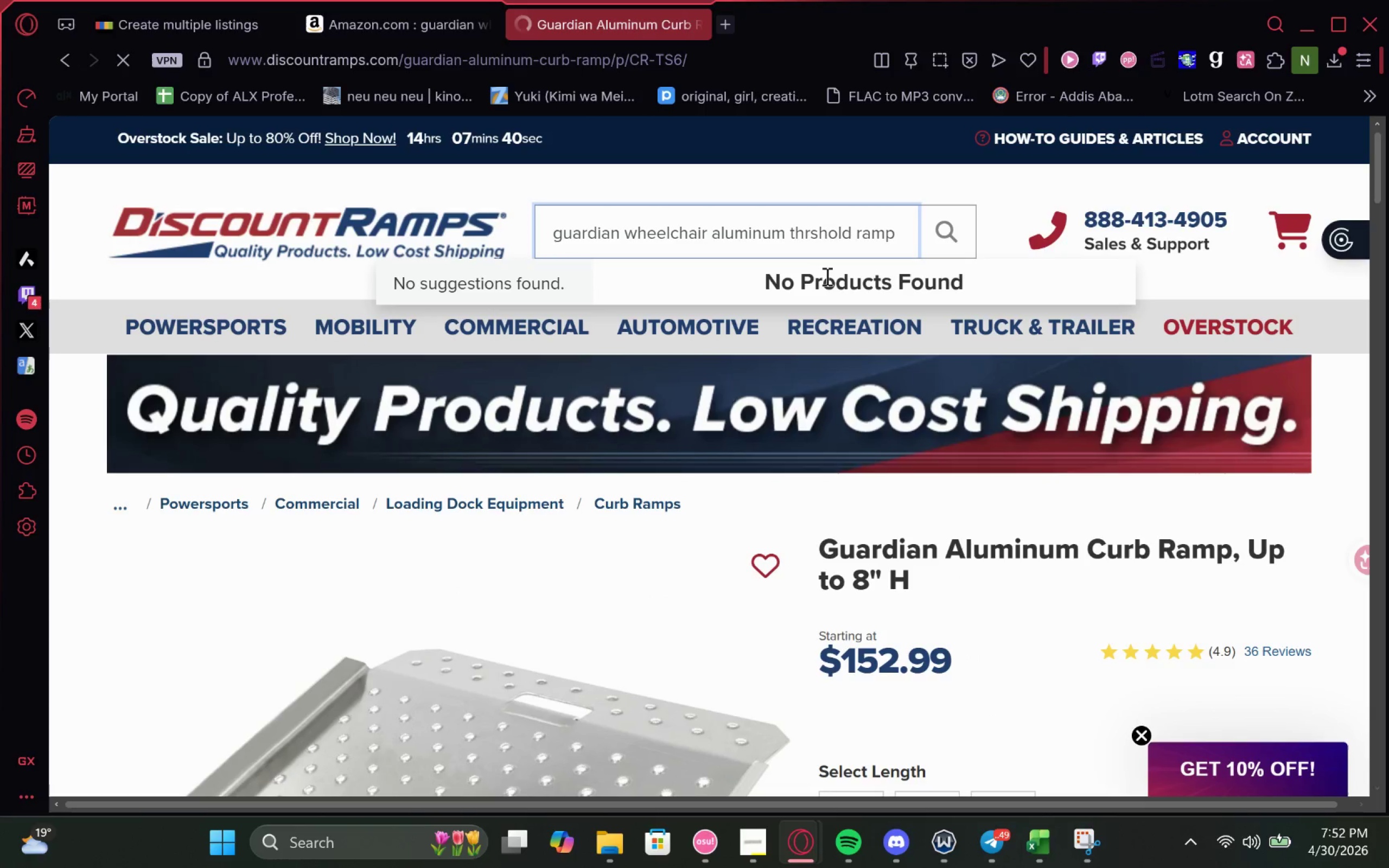 
key(E)
 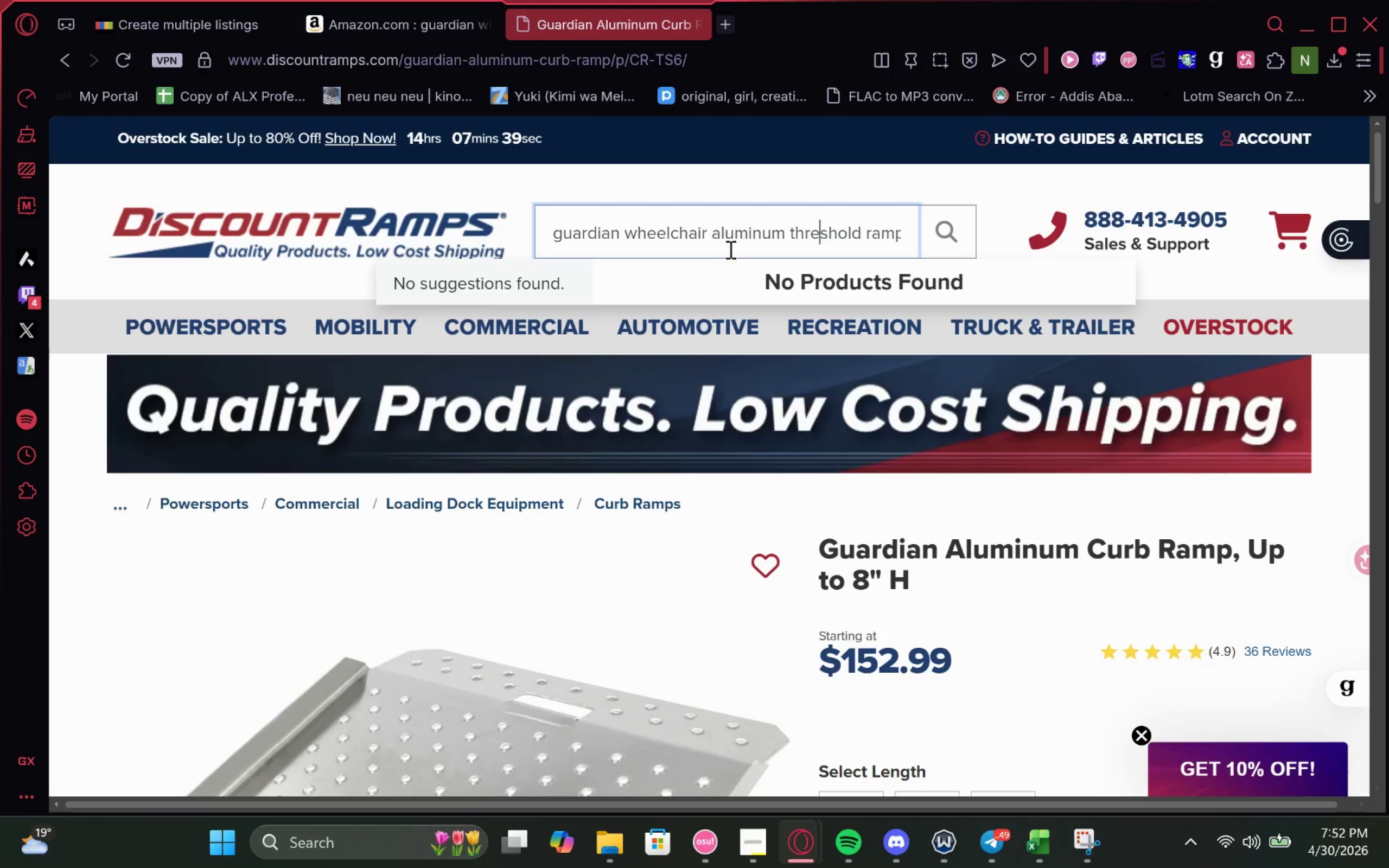 
left_click([731, 231])
 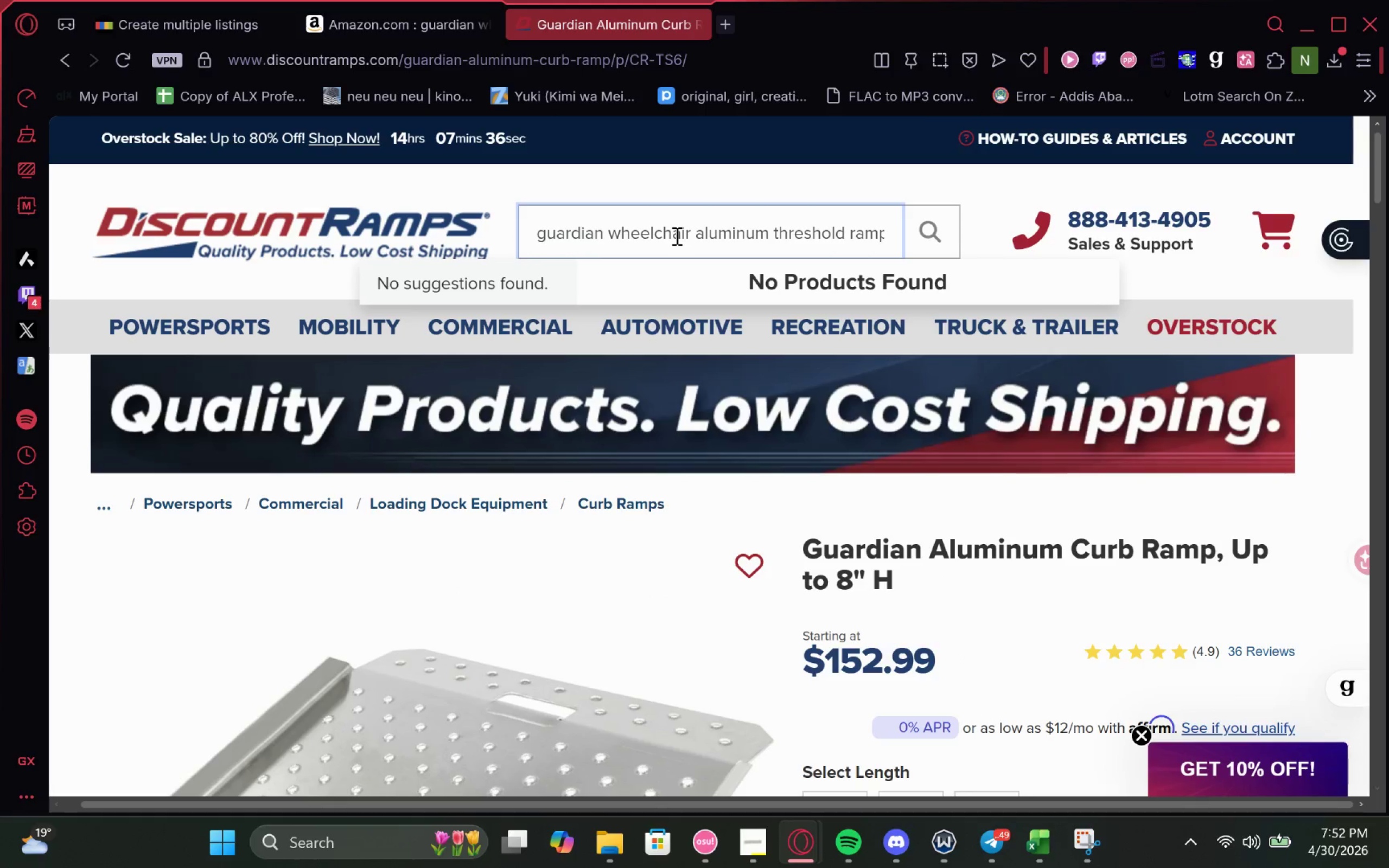 
double_click([641, 220])
 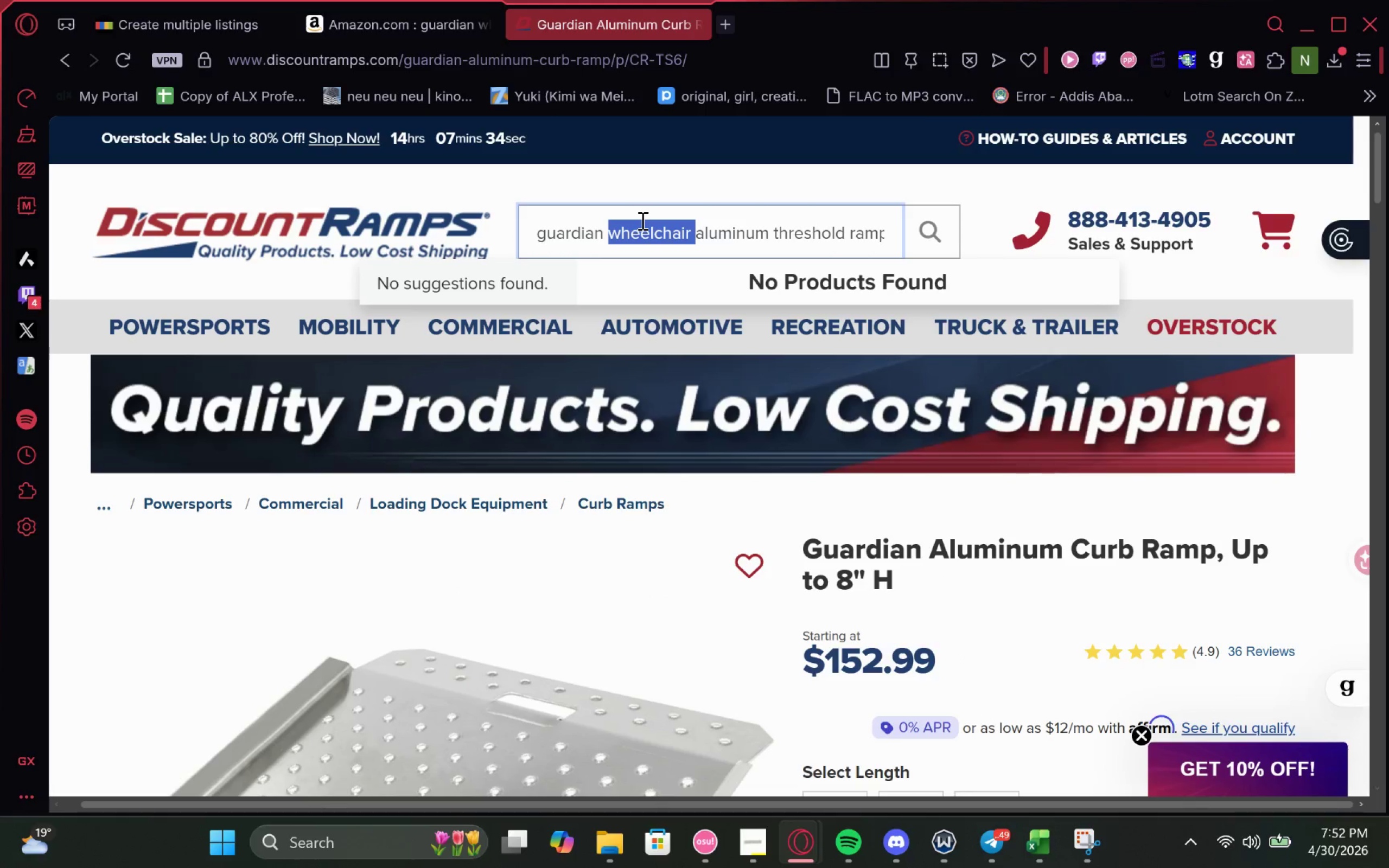 
key(Backspace)
 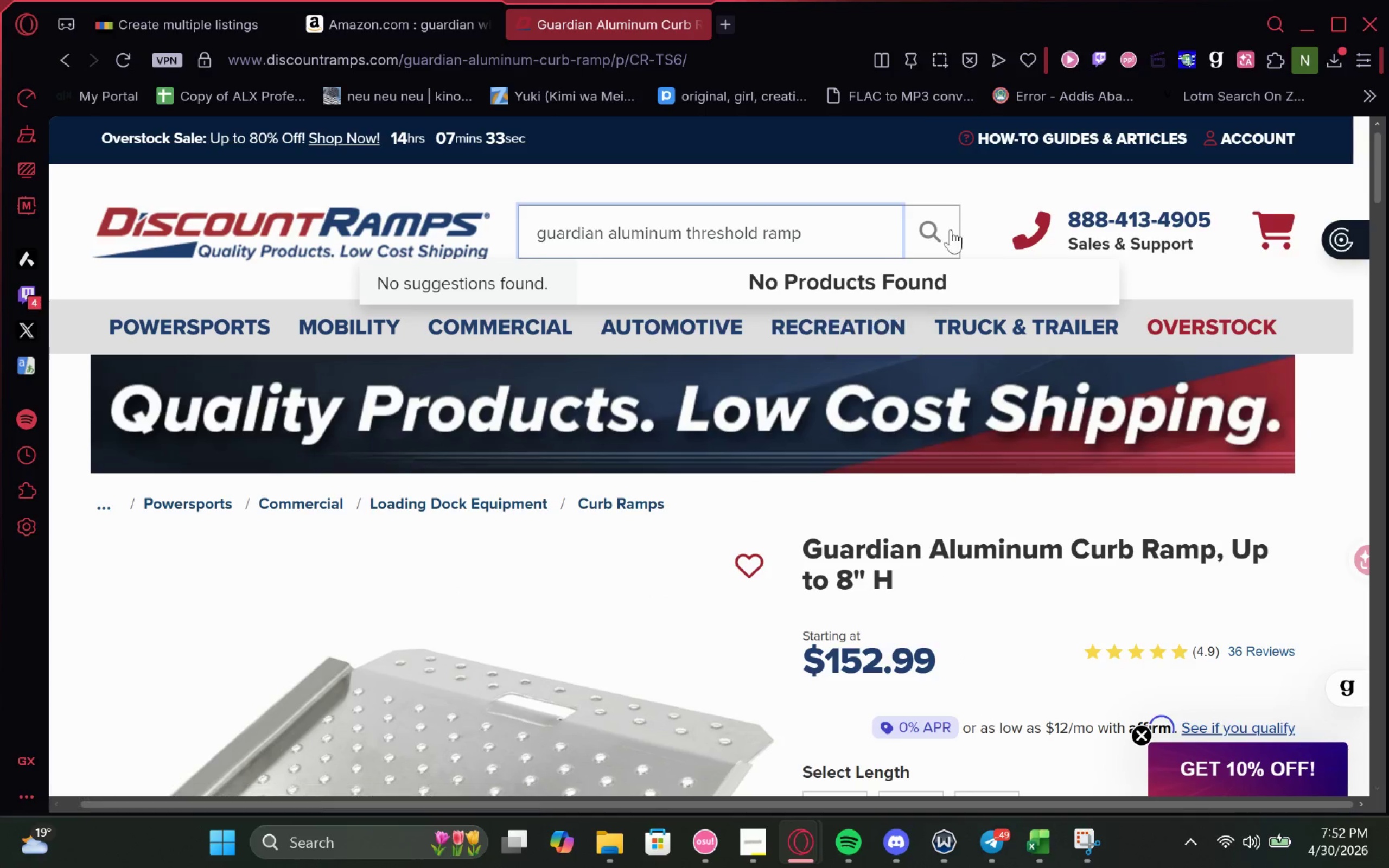 
left_click([946, 229])
 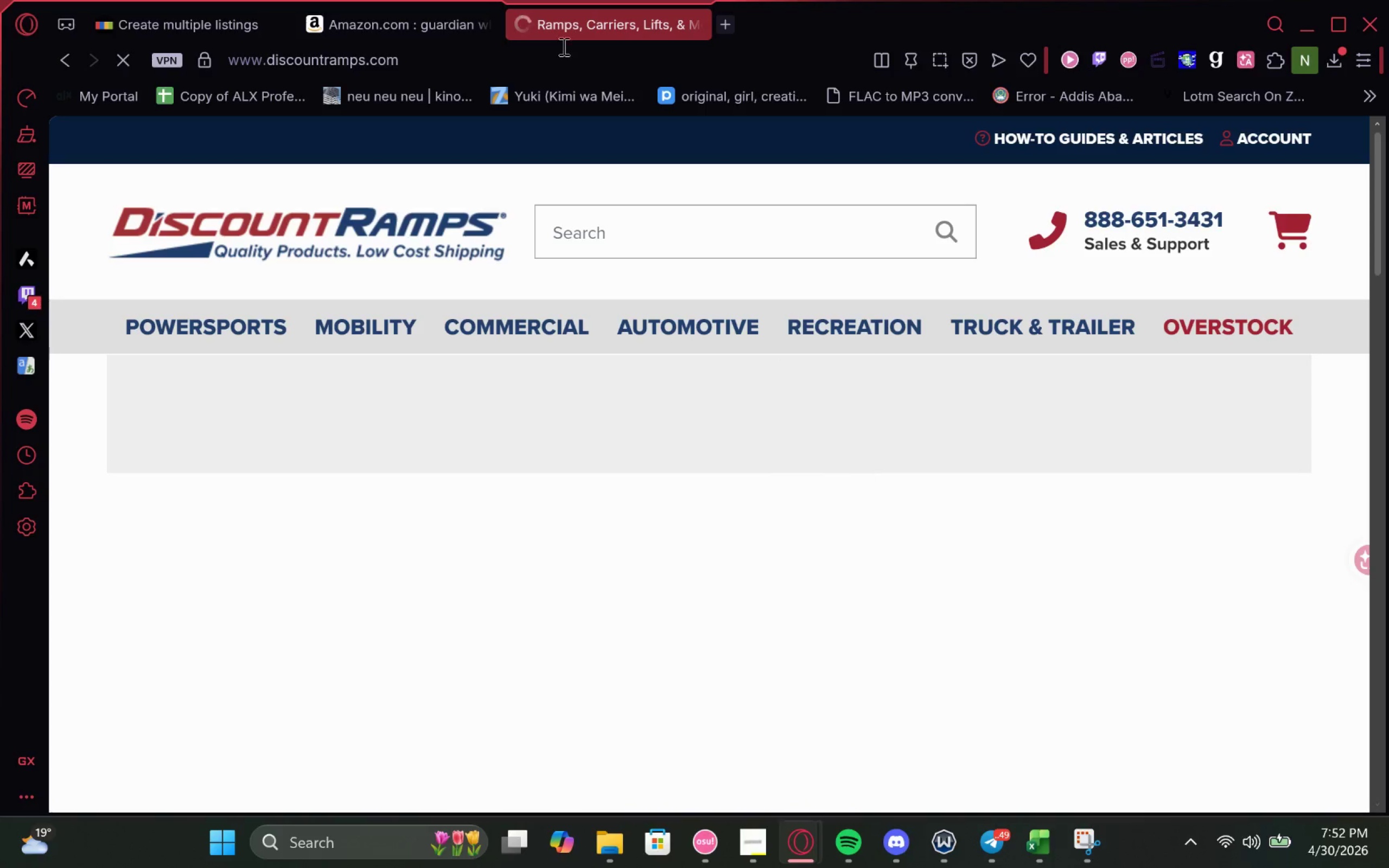 
scroll: coordinate [729, 379], scroll_direction: down, amount: 1.0
 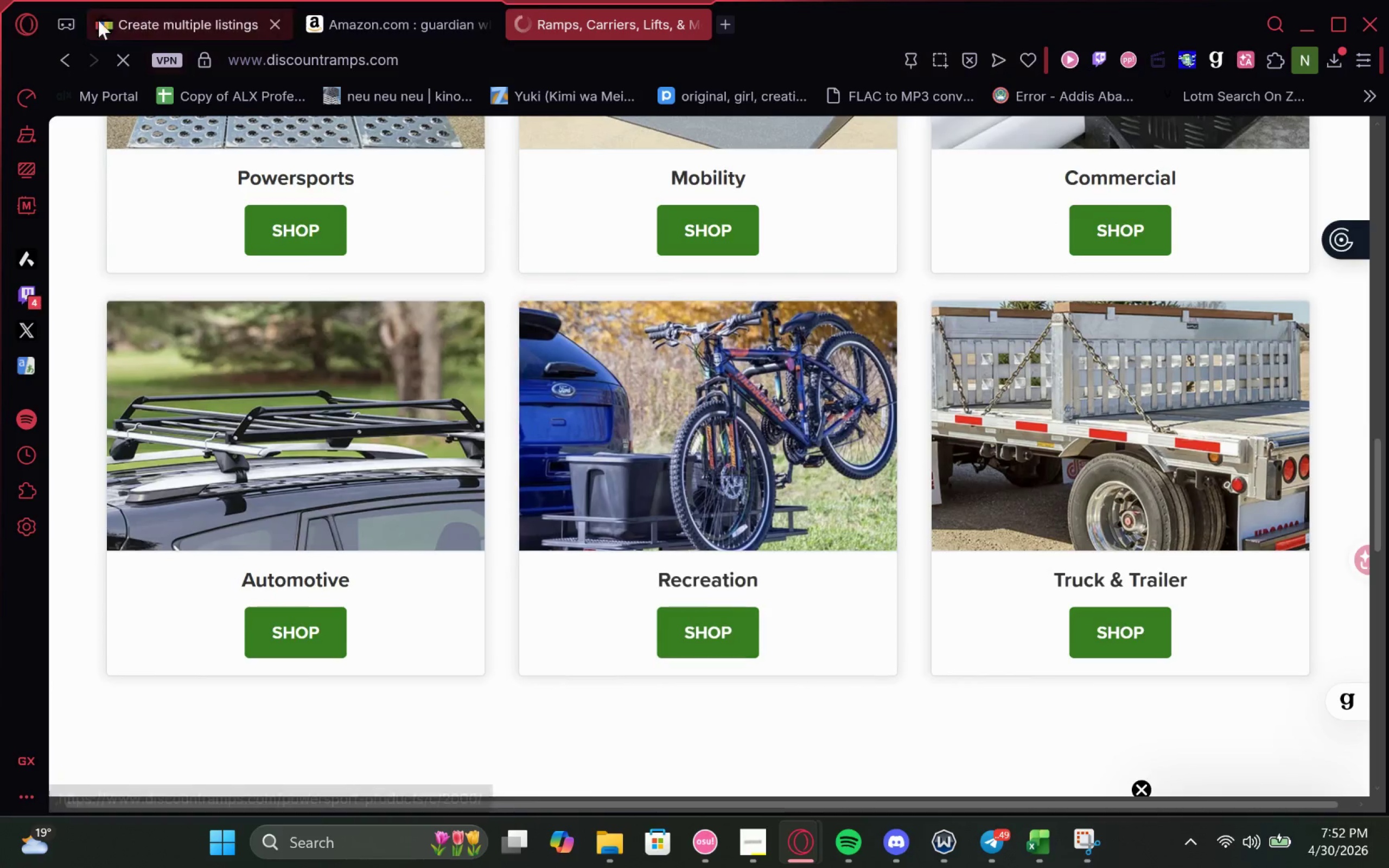 
left_click([67, 67])
 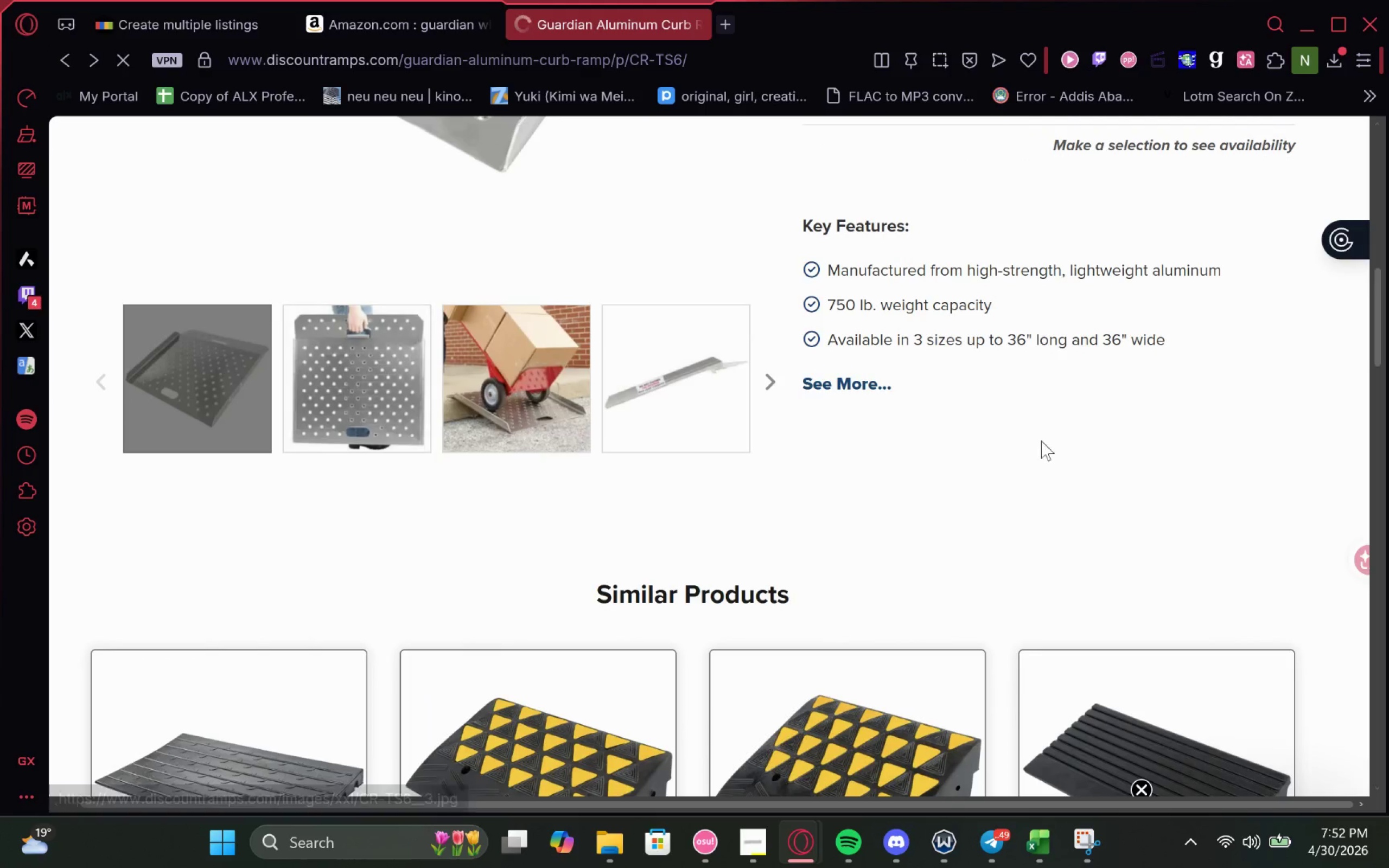 
left_click([834, 397])
 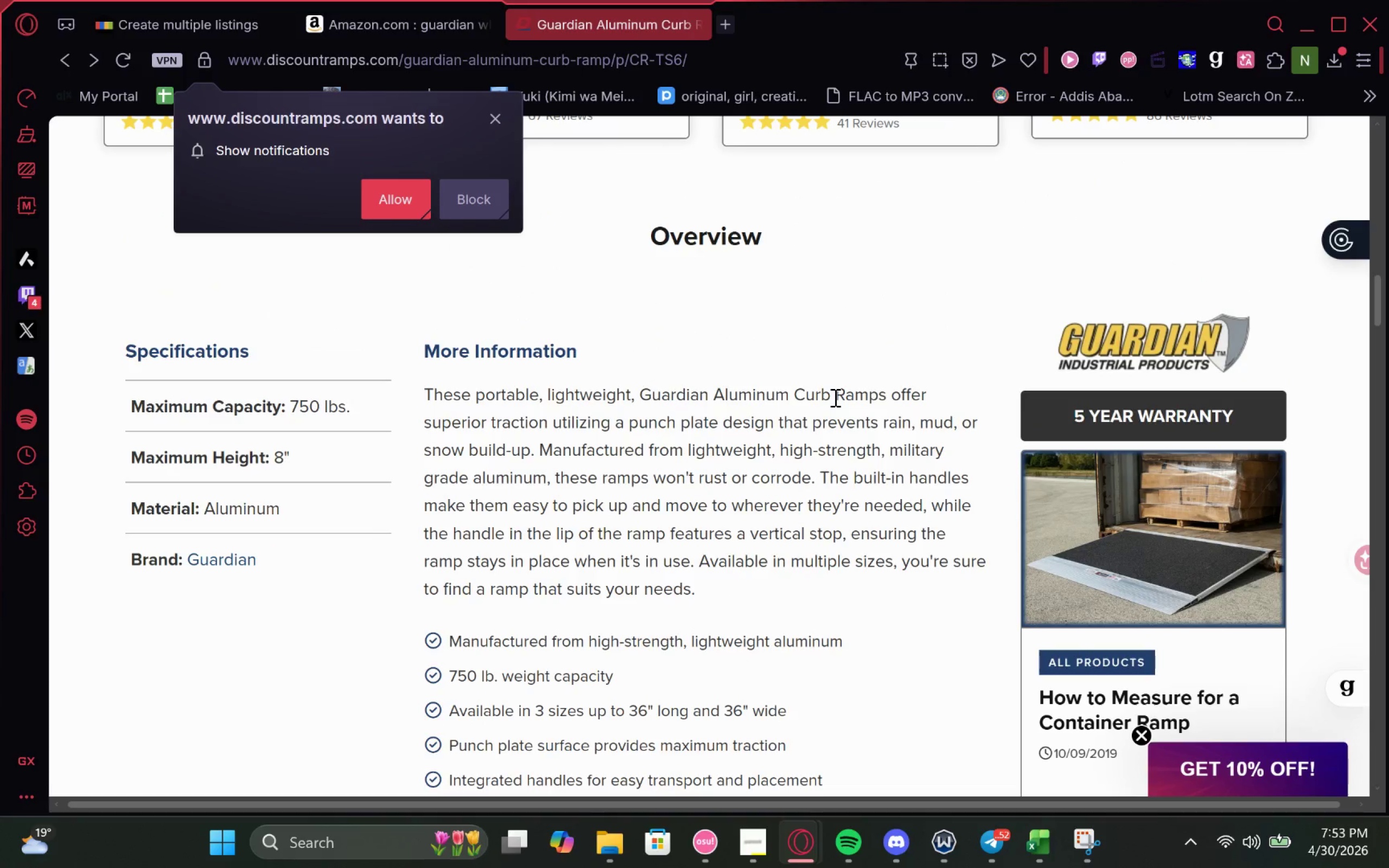 
wait(44.91)
 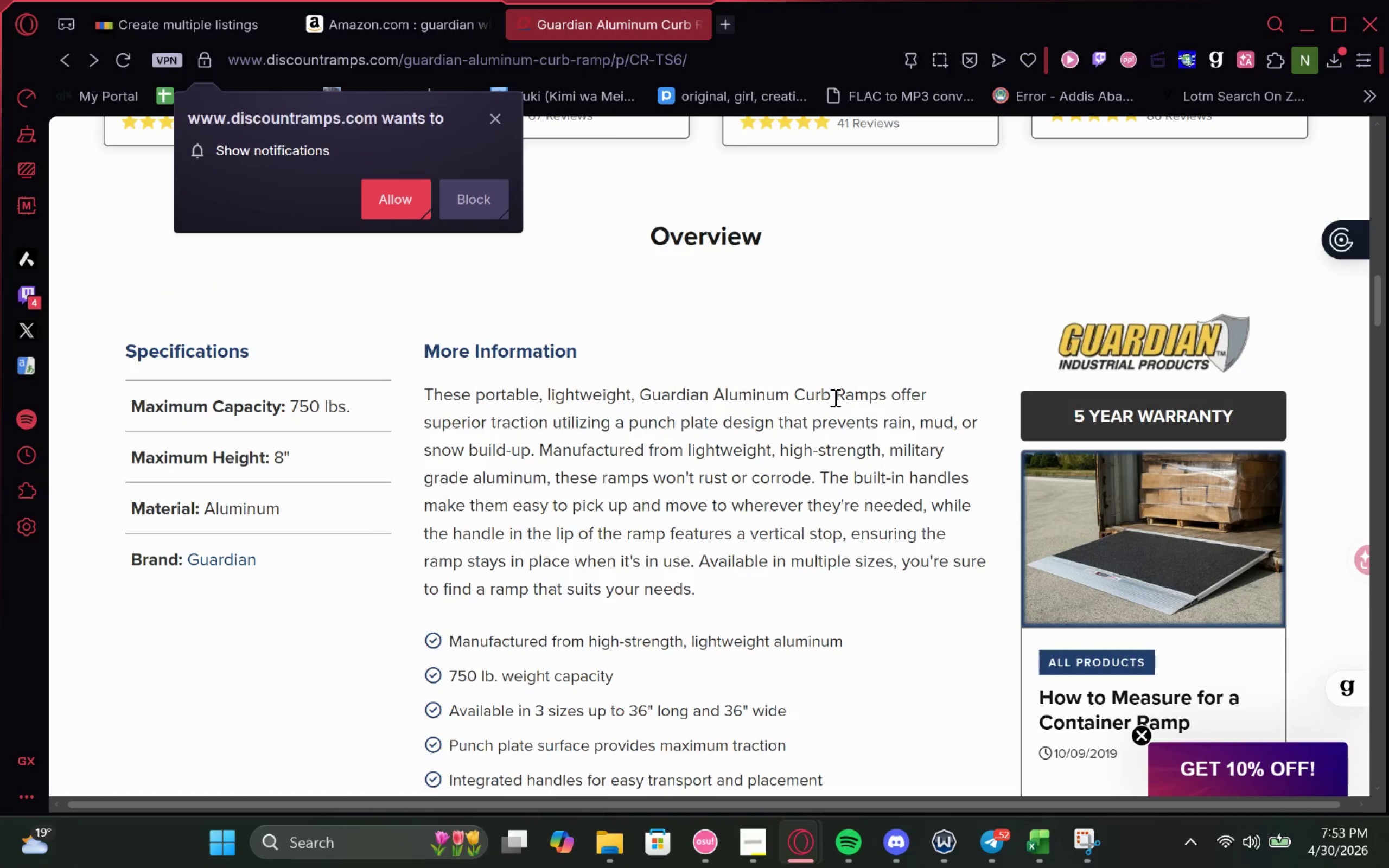 
left_click([173, 8])
 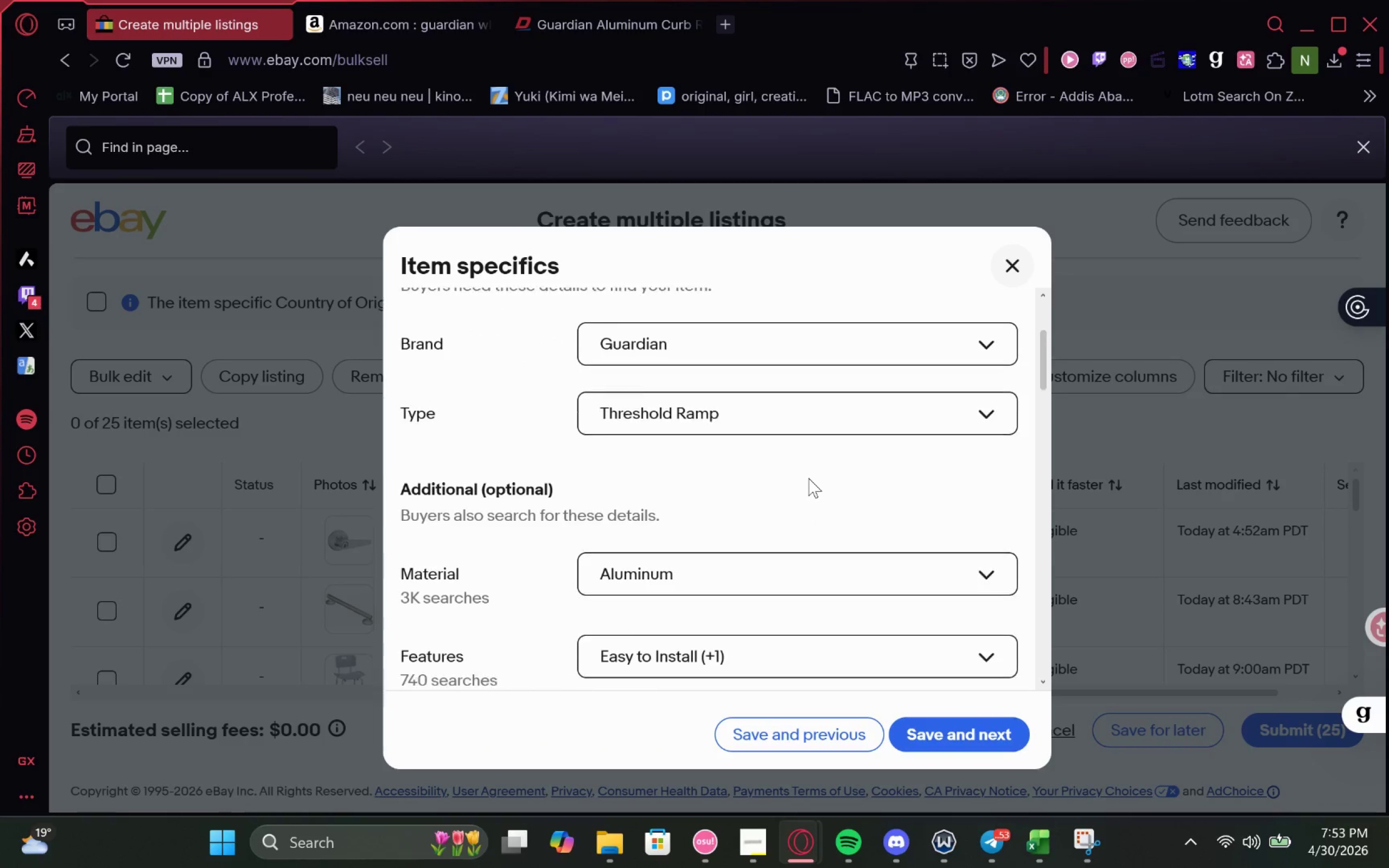 
wait(6.65)
 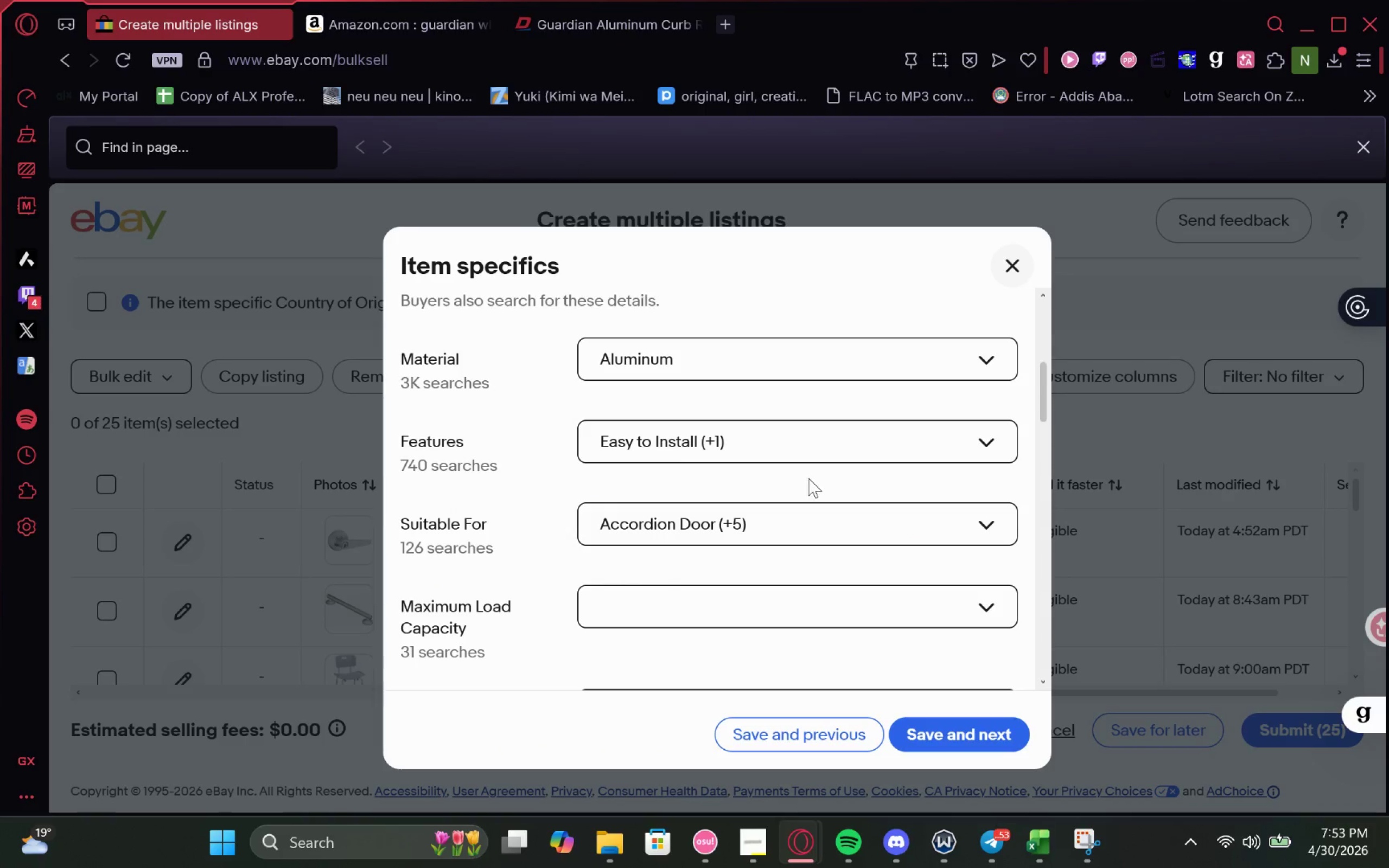 
left_click([771, 513])
 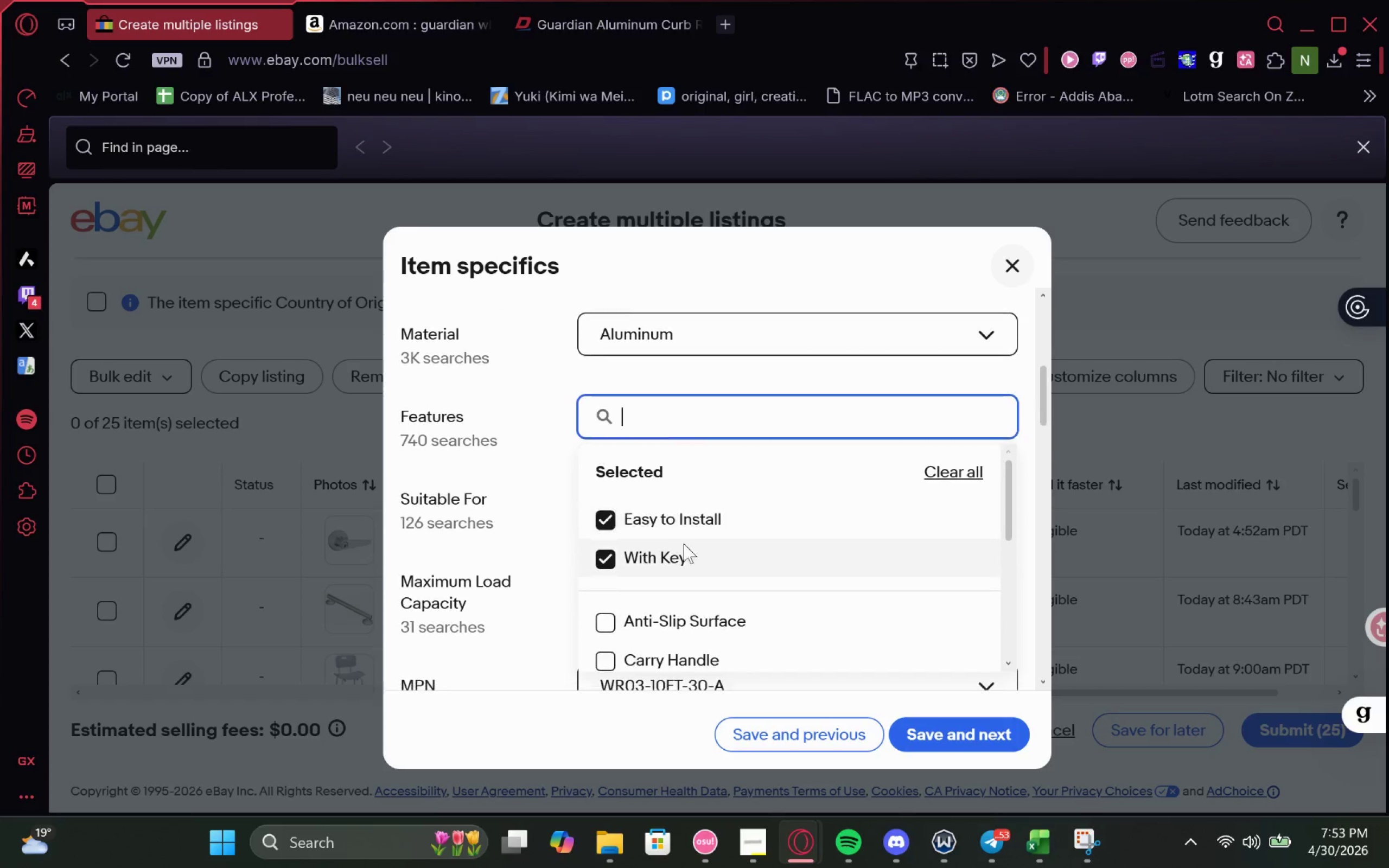 
left_click([623, 546])
 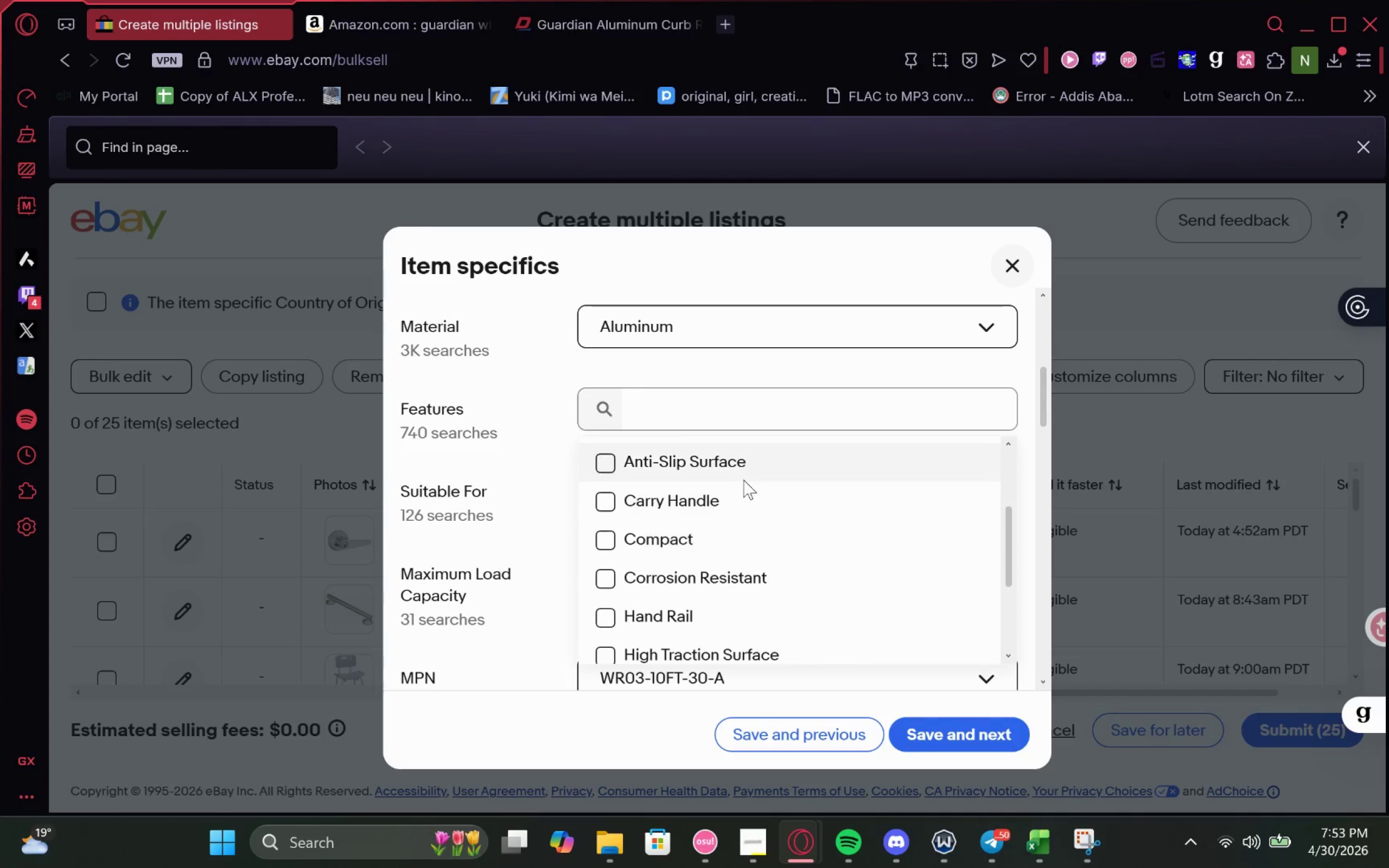 
left_click([743, 474])
 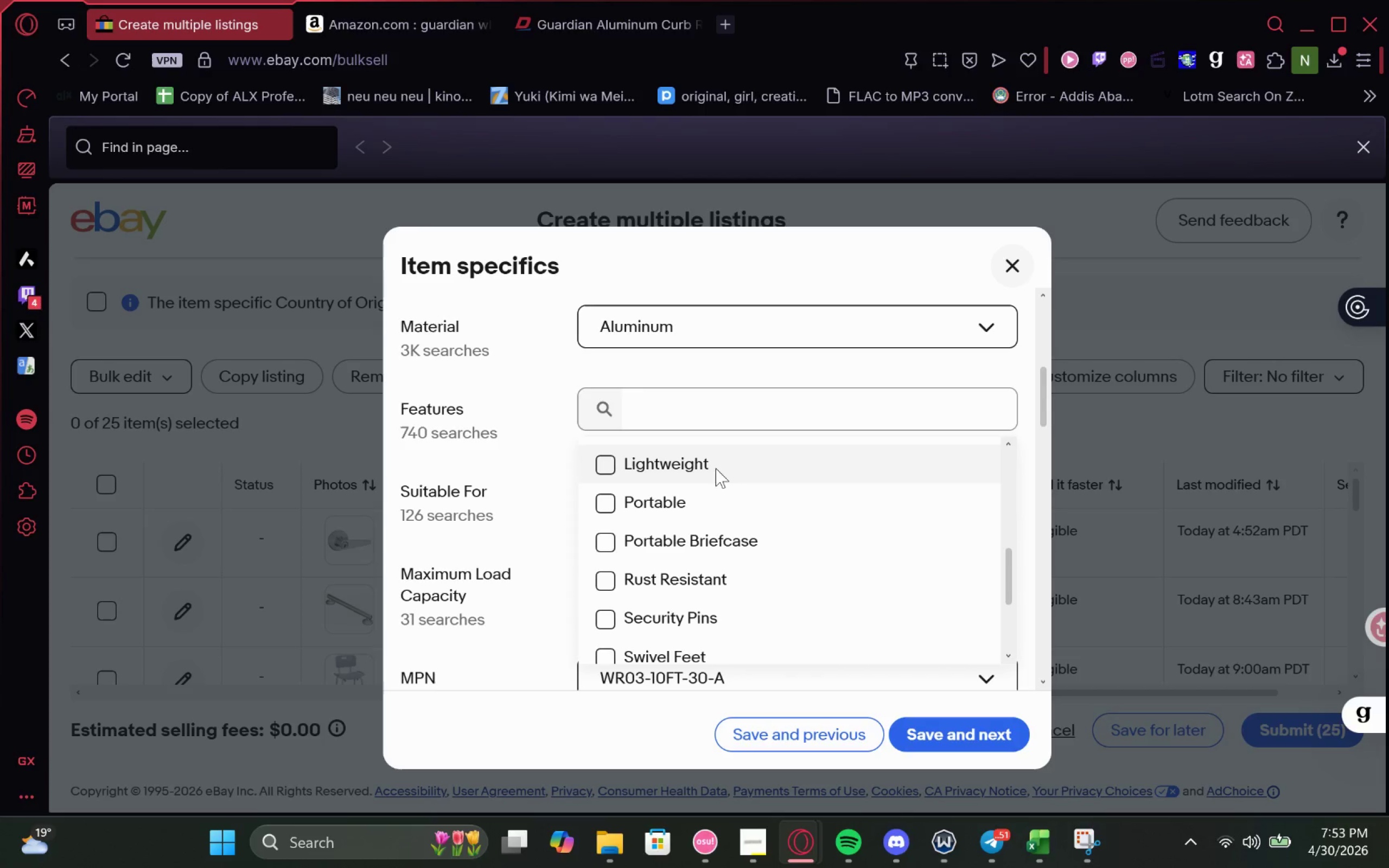 
wait(5.74)
 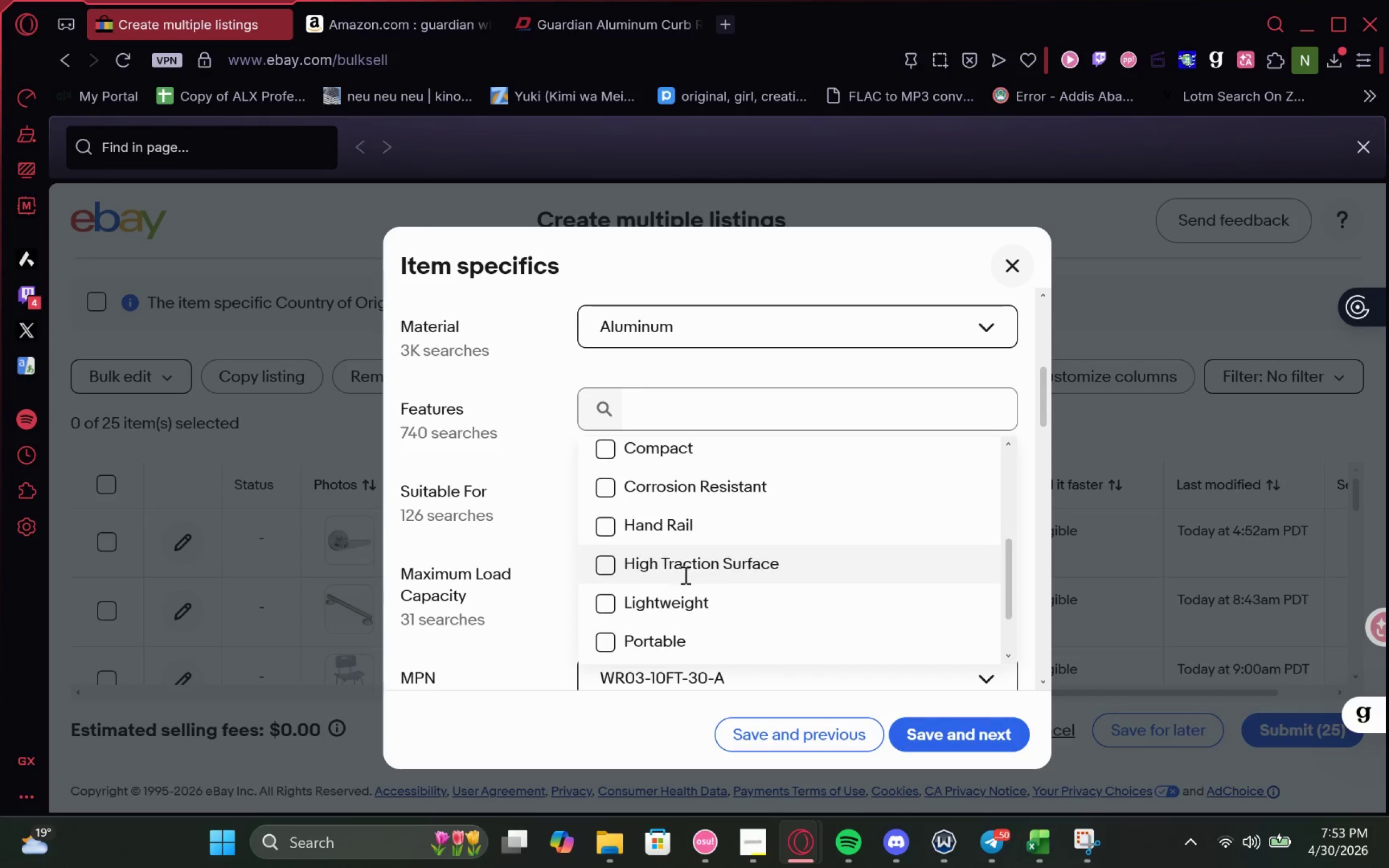 
left_click([536, 449])
 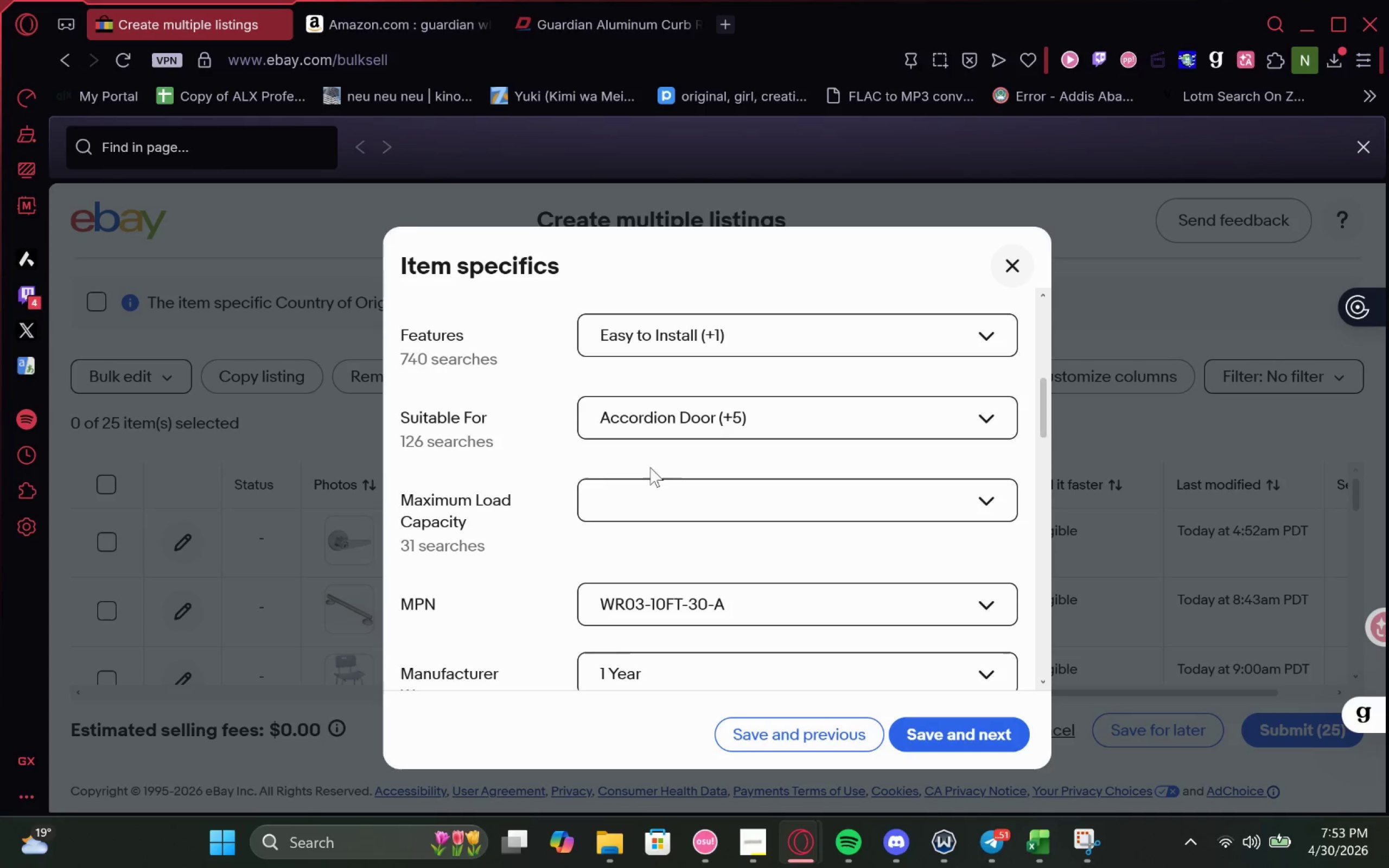 
left_click([697, 422])
 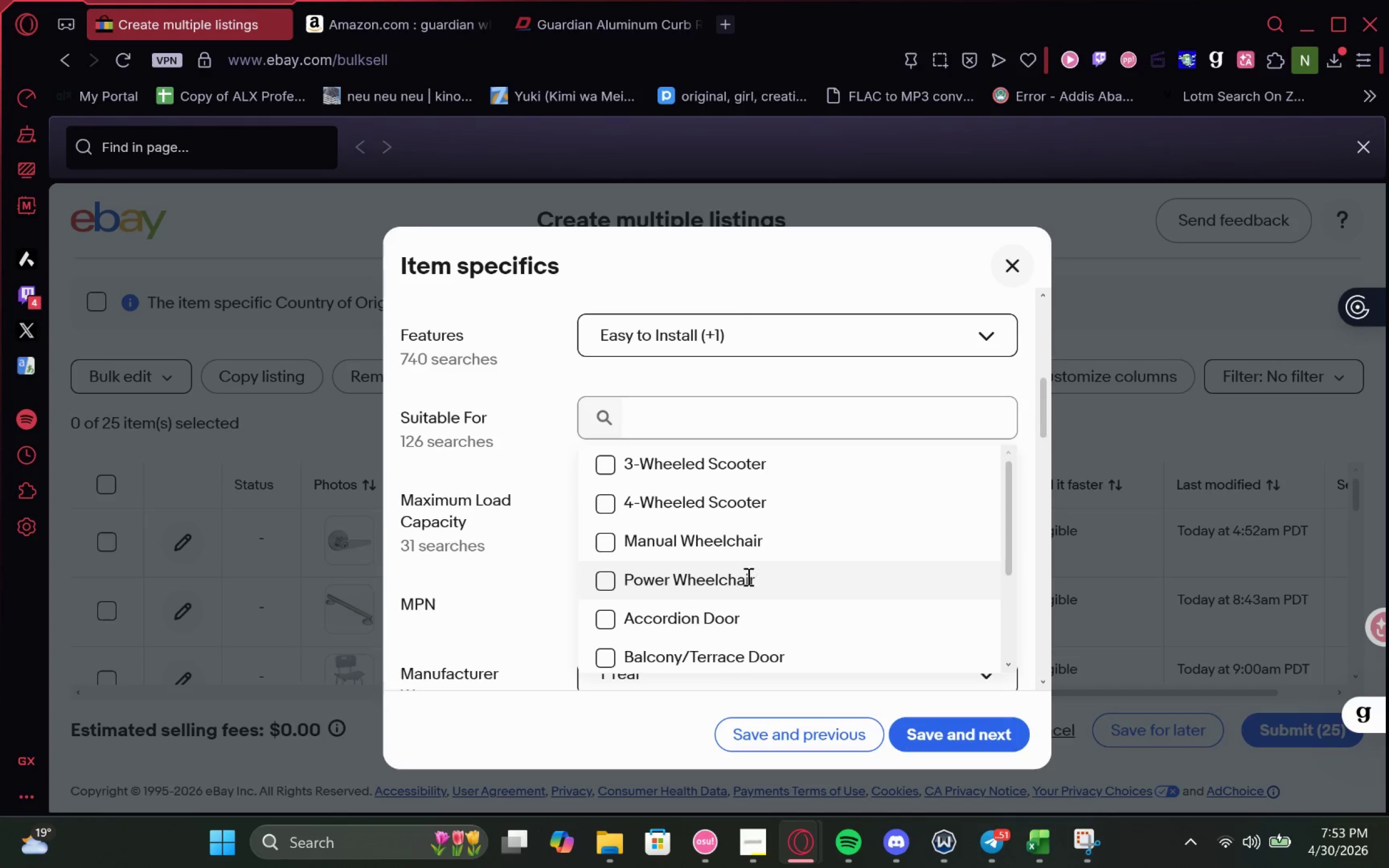 
left_click([645, 525])
 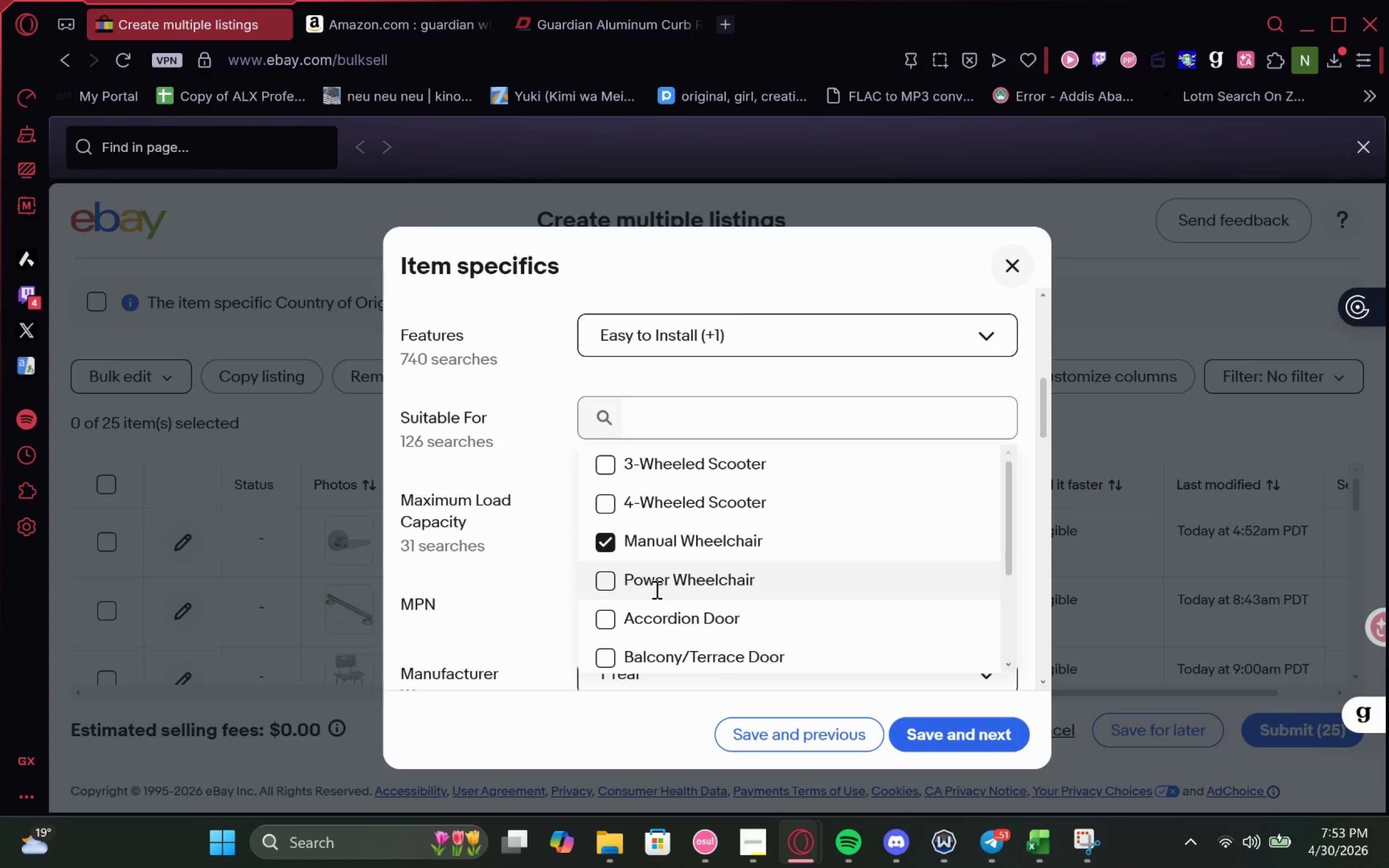 
left_click([665, 574])
 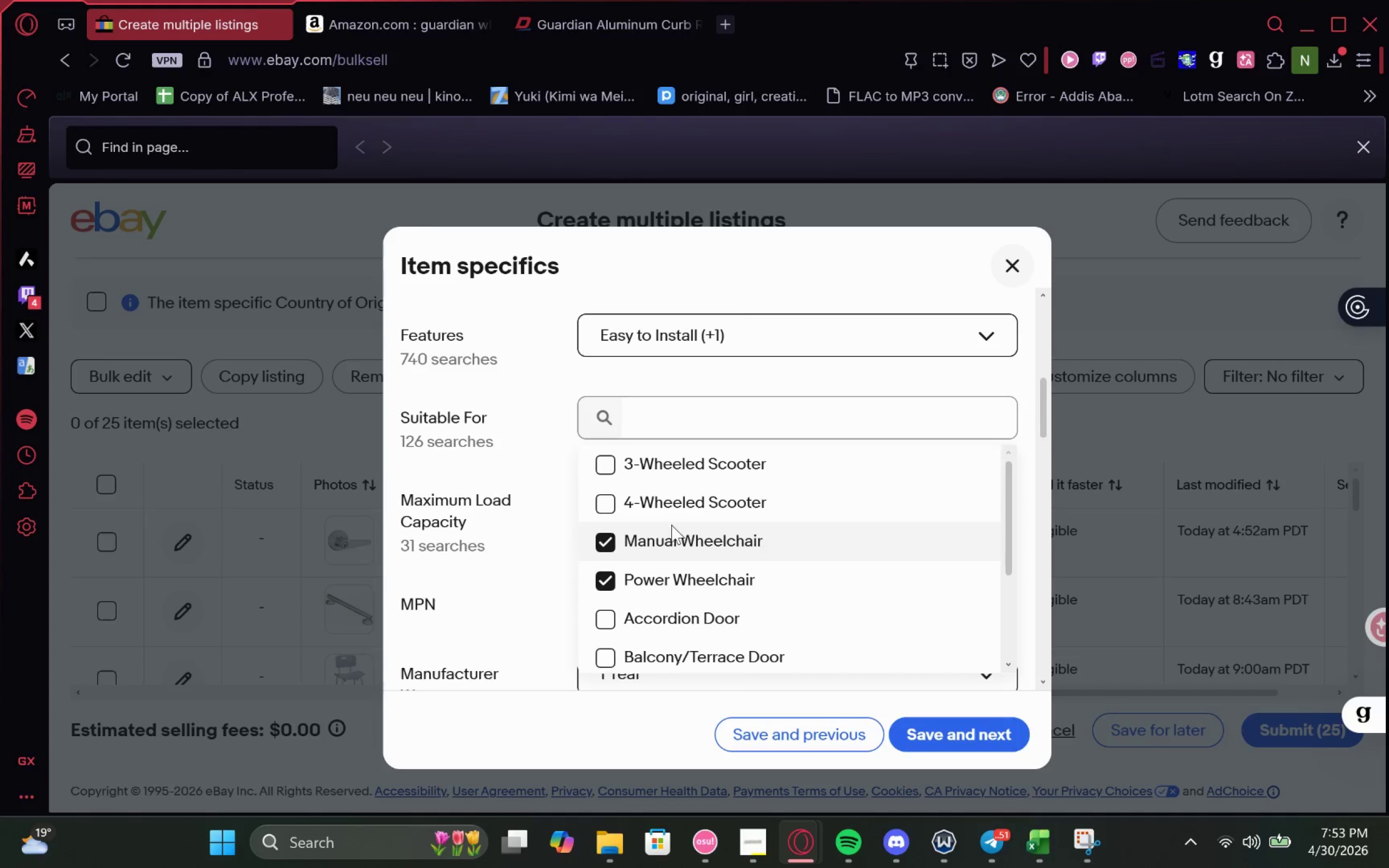 
double_click([699, 469])
 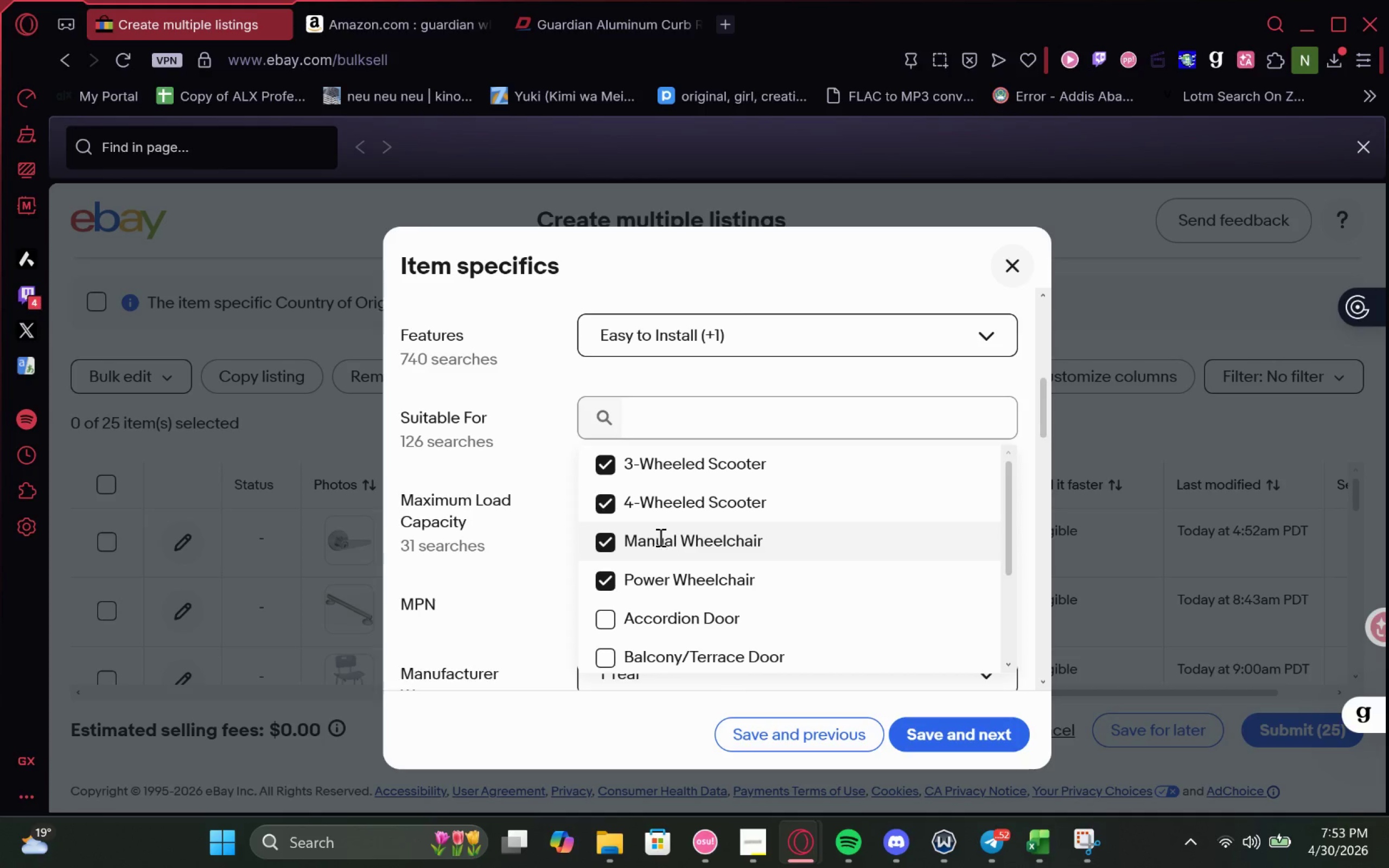 
left_click([545, 395])
 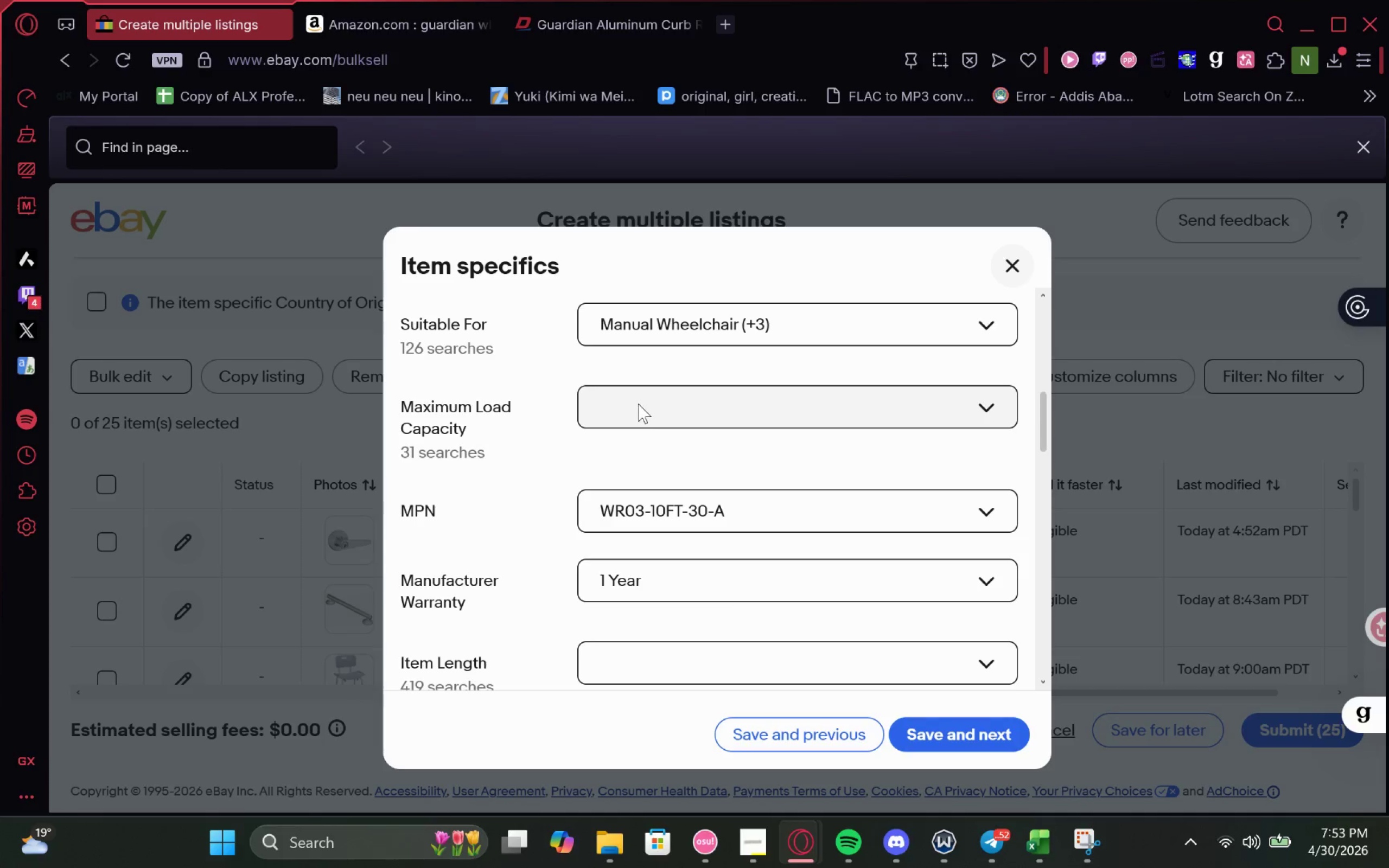 
left_click([637, 404])
 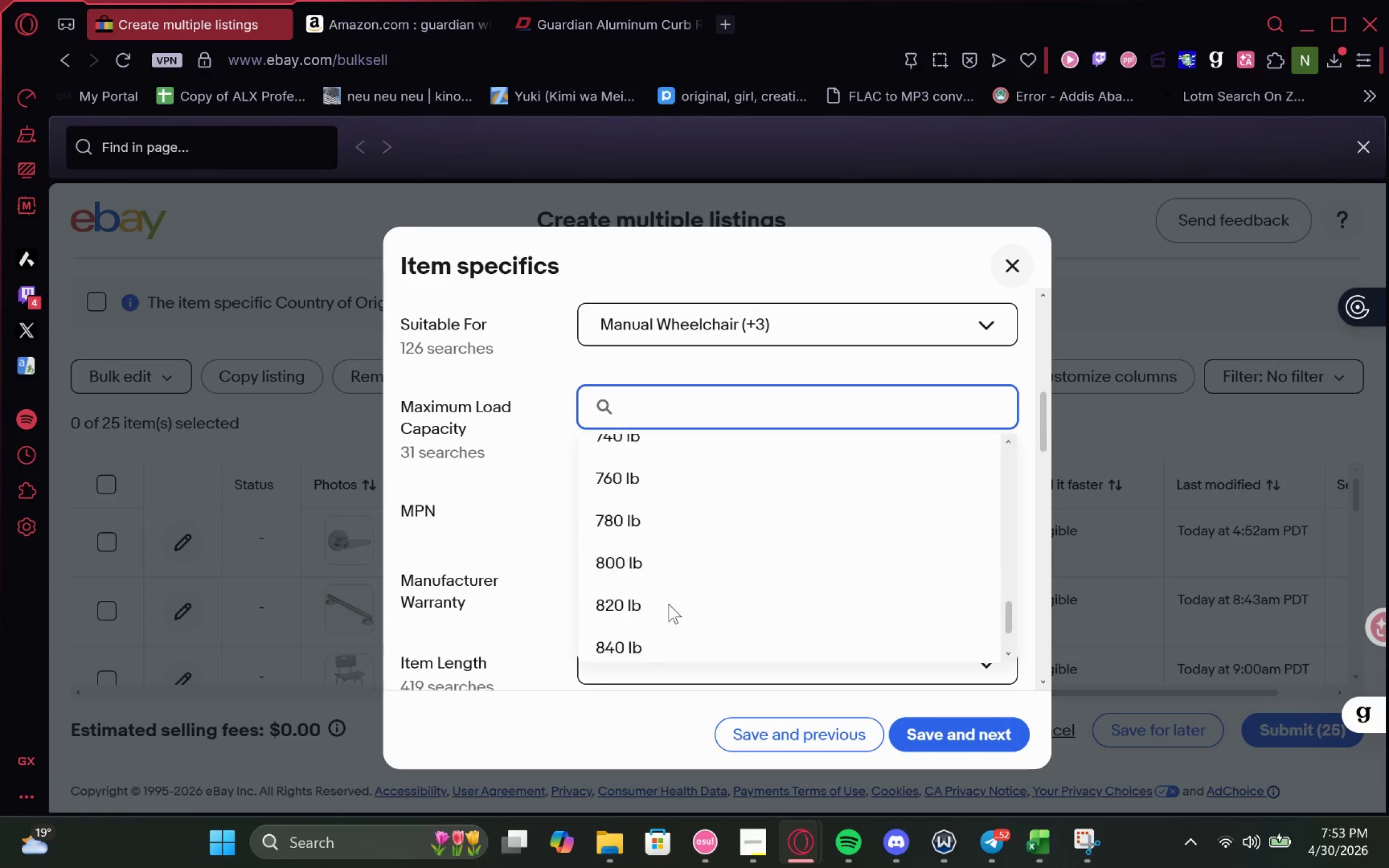 
wait(6.01)
 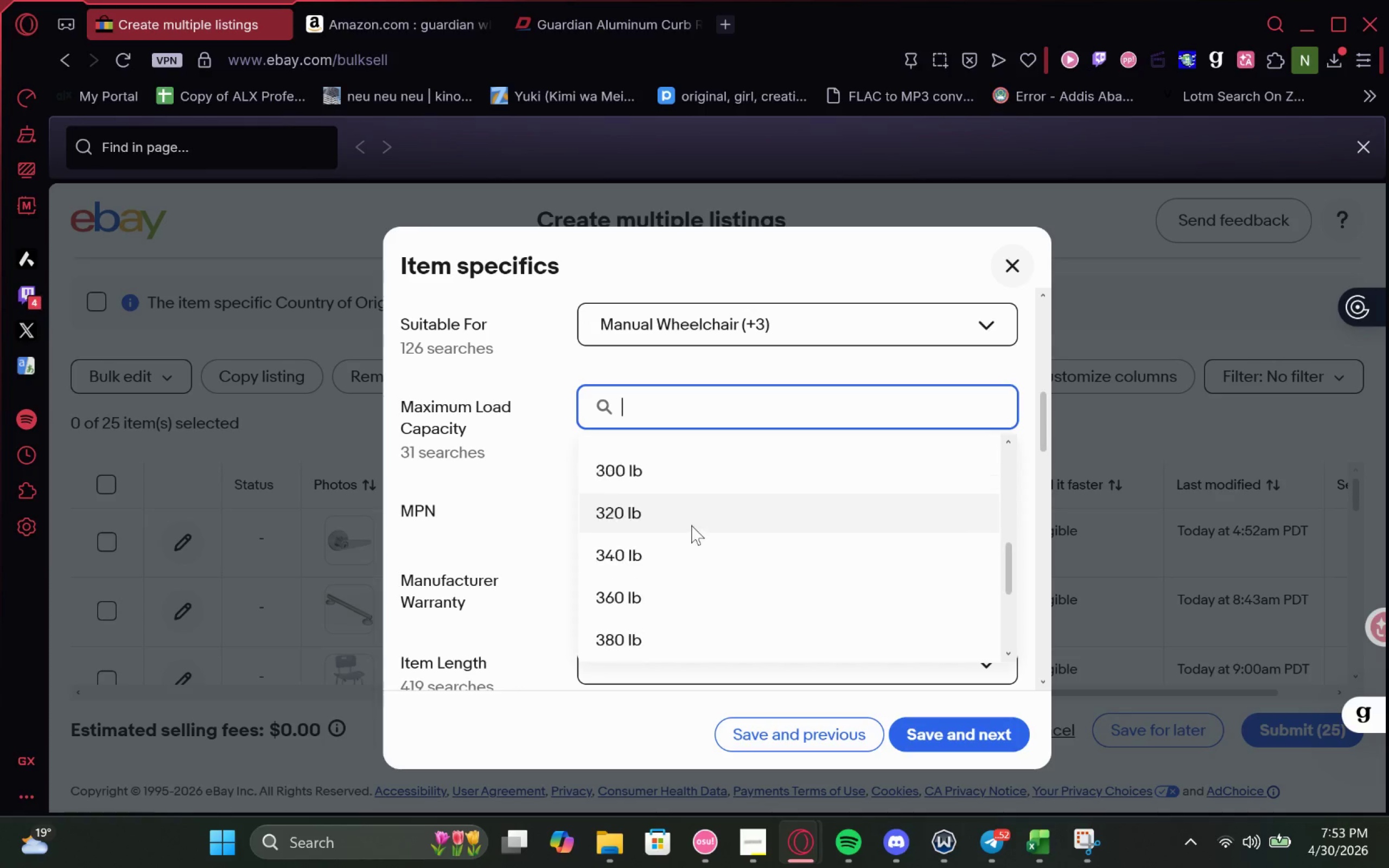 
left_click([679, 506])
 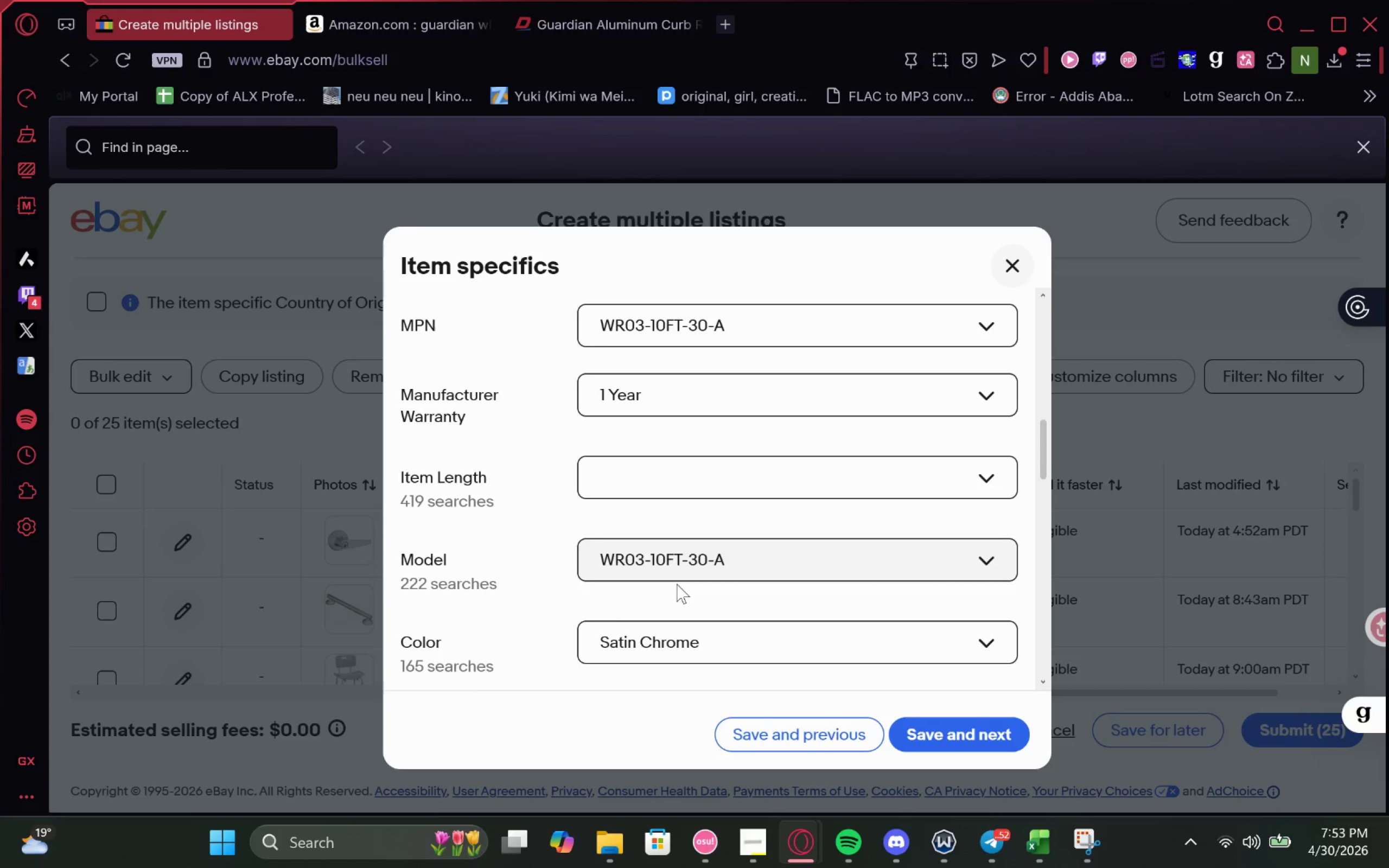 
left_click([724, 476])
 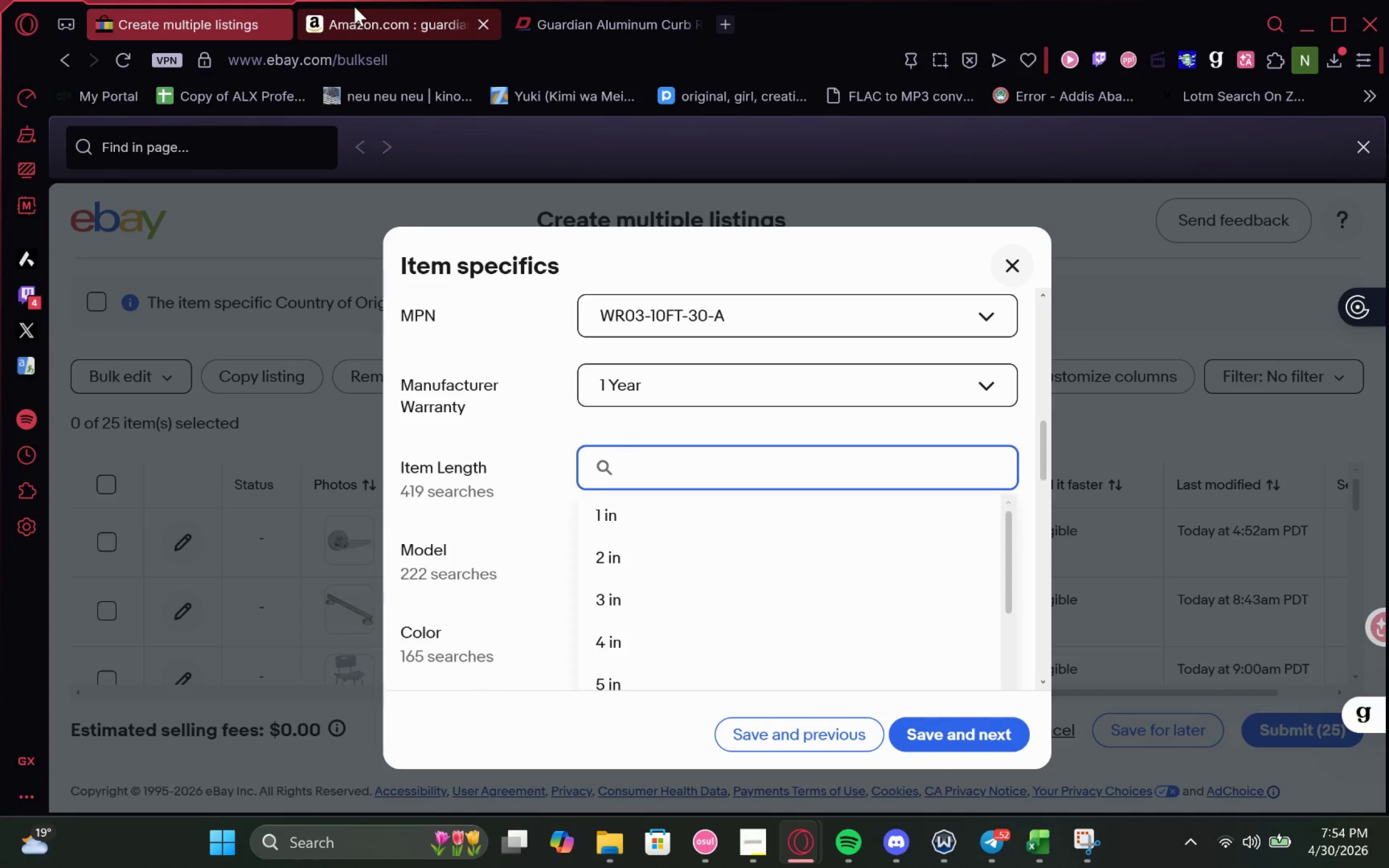 
left_click([518, 478])
 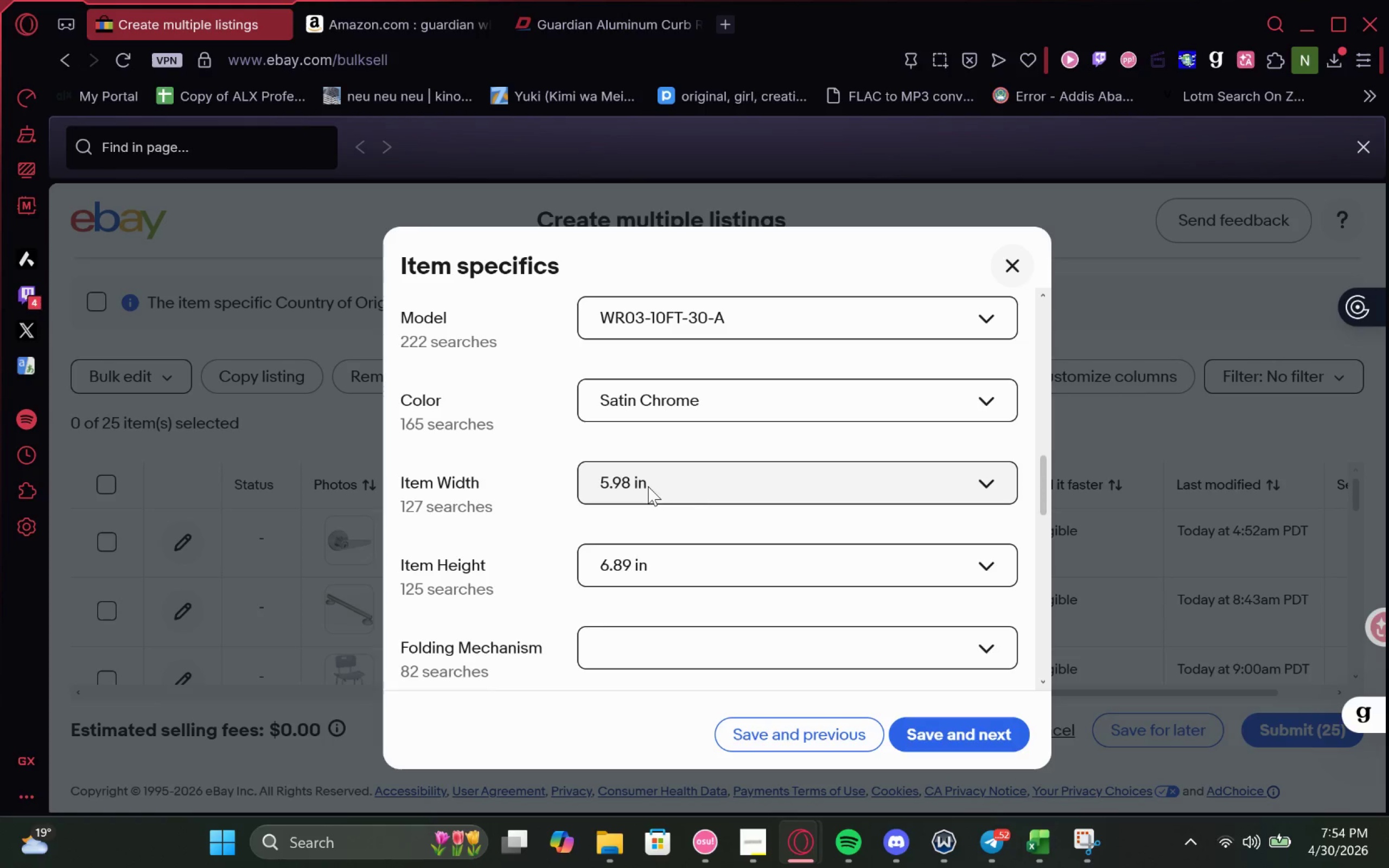 
left_click([703, 402])
 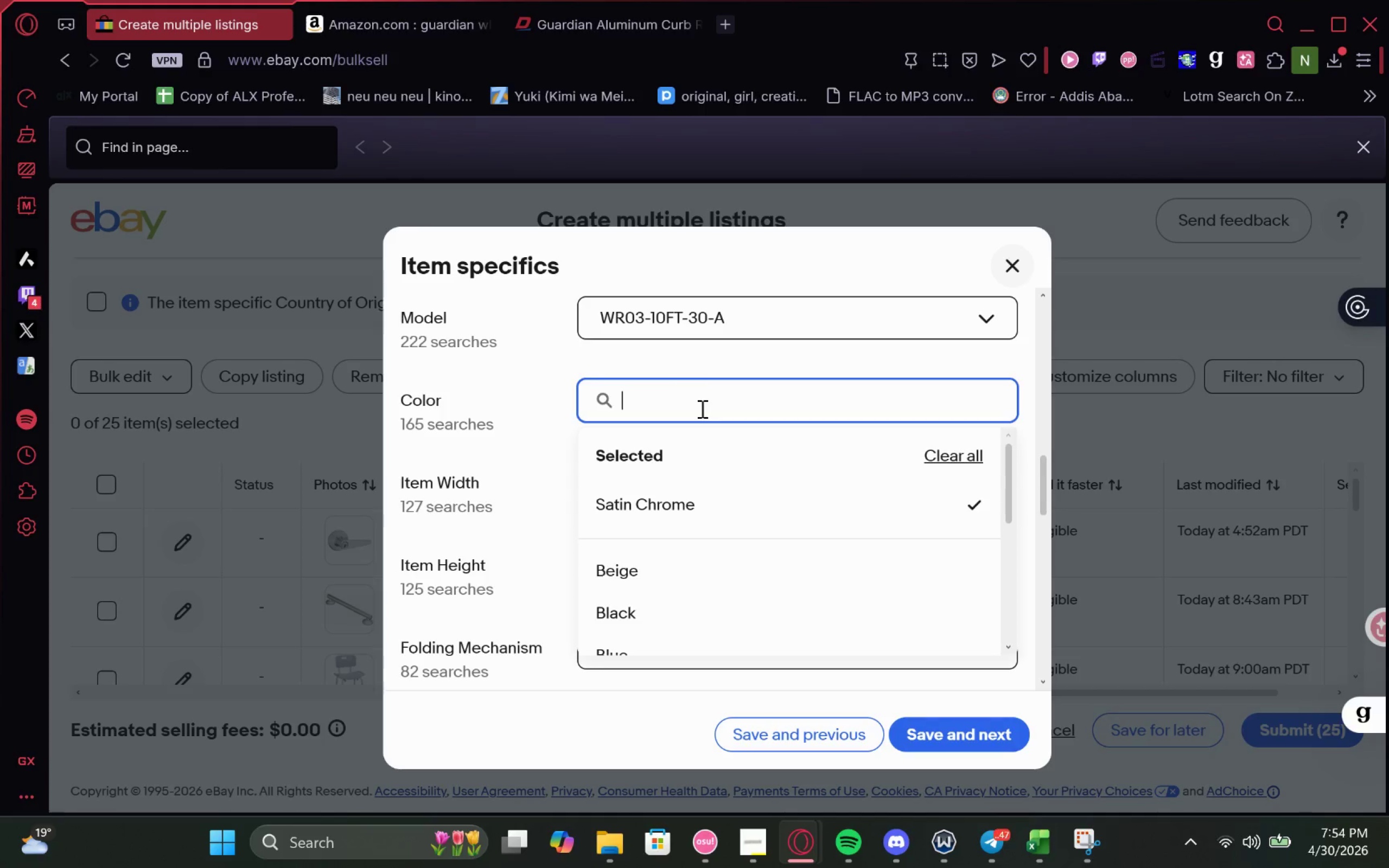 
left_click([701, 393])
 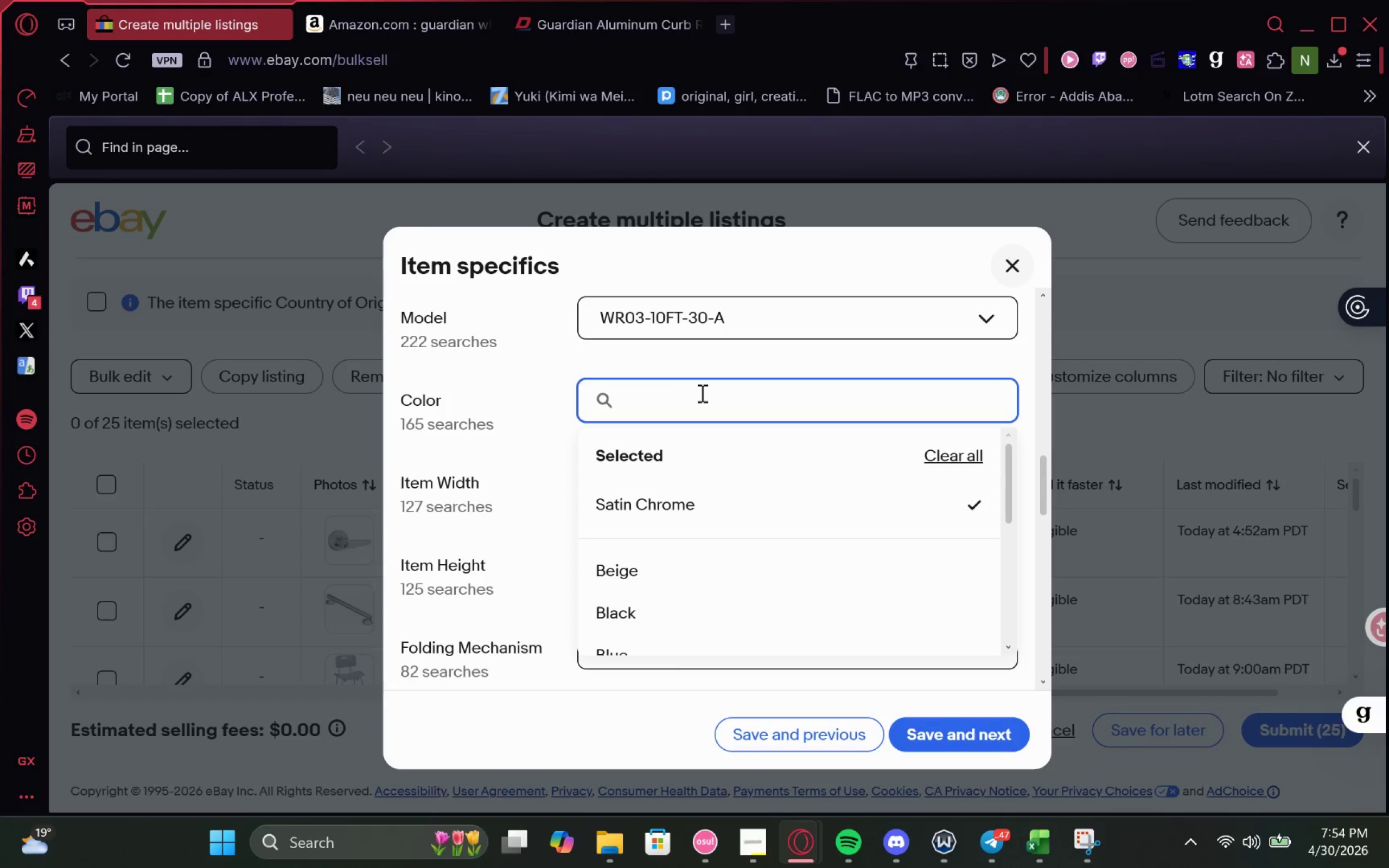 
key(S)
 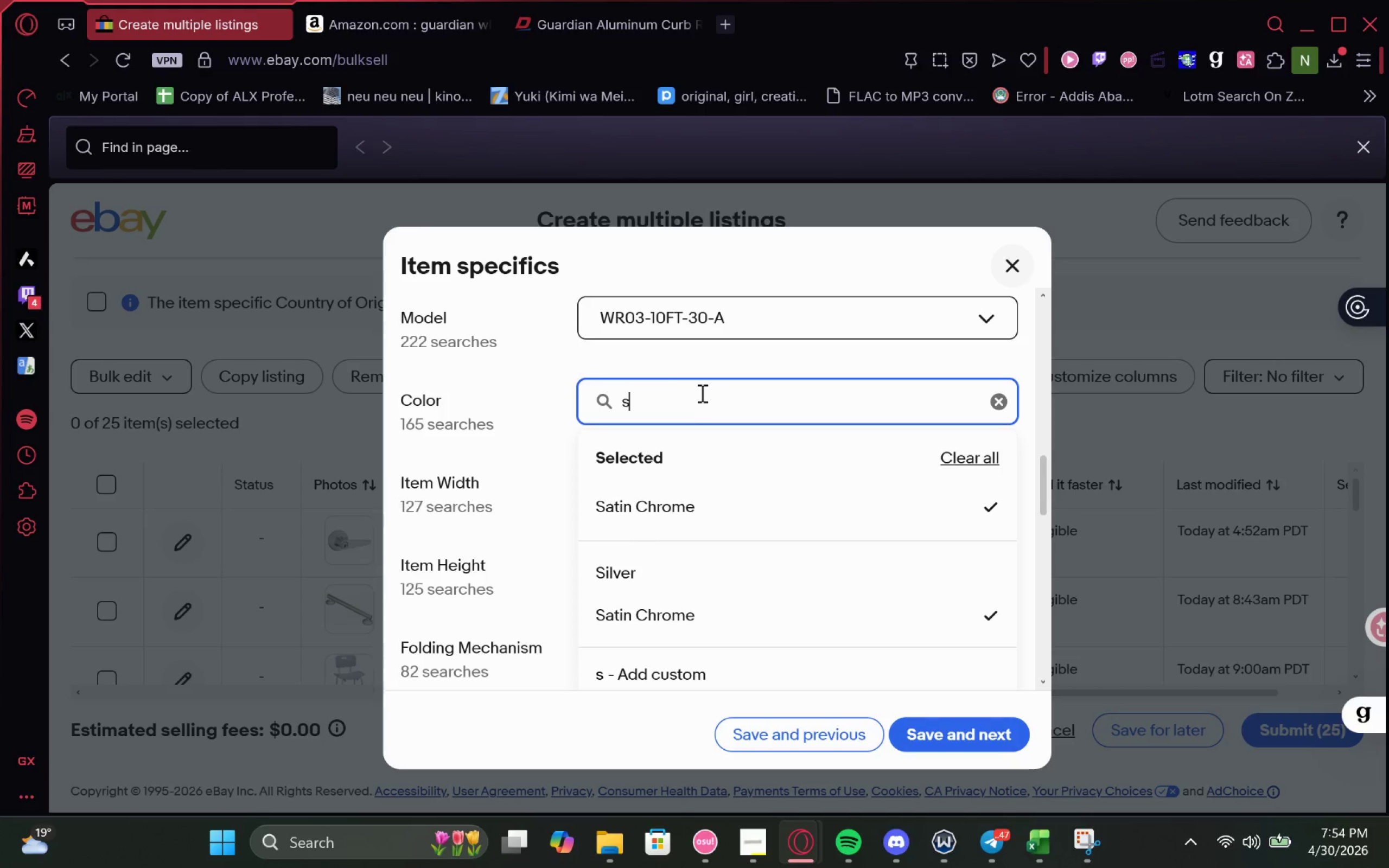 
type(il)
 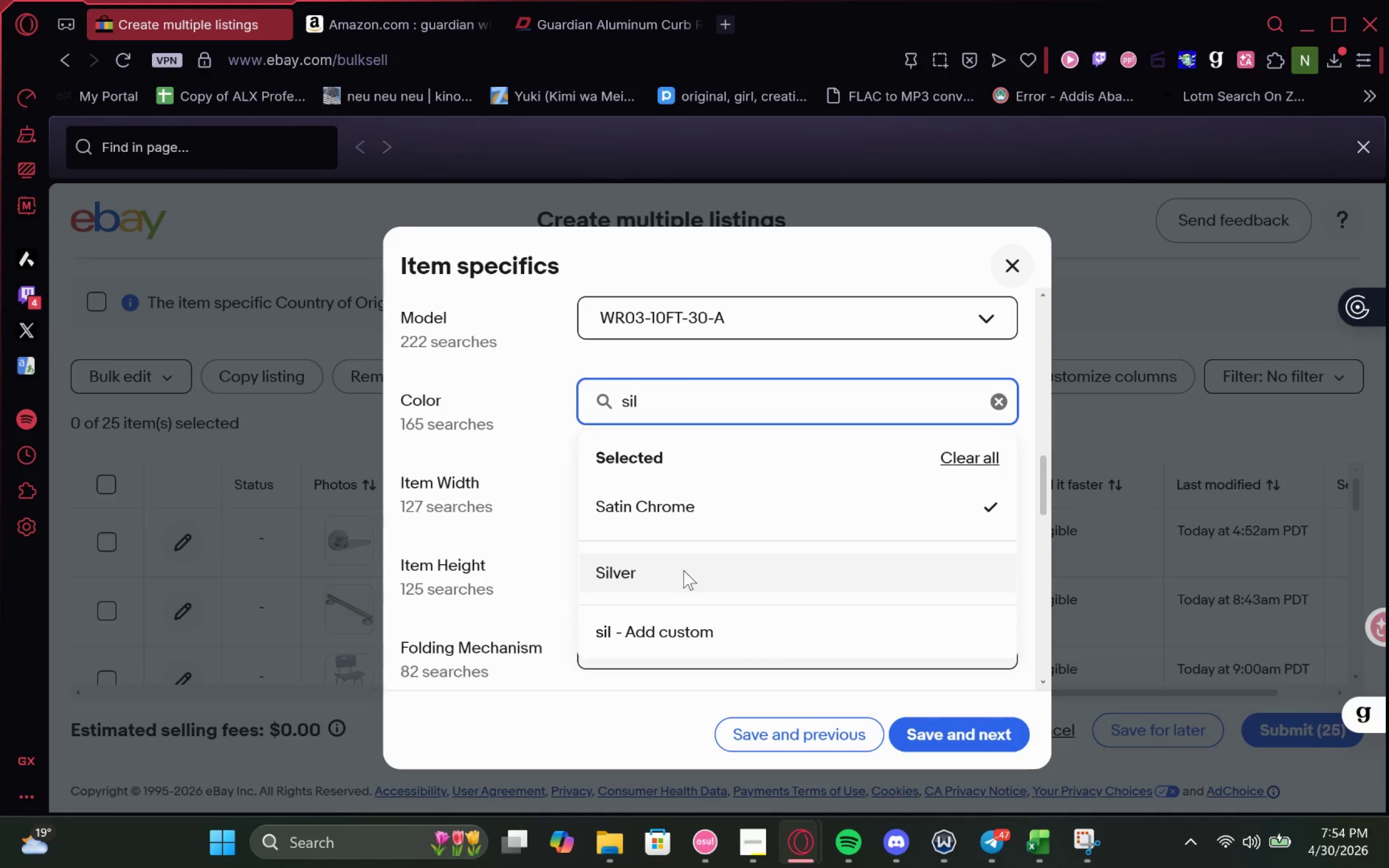 
left_click([679, 580])
 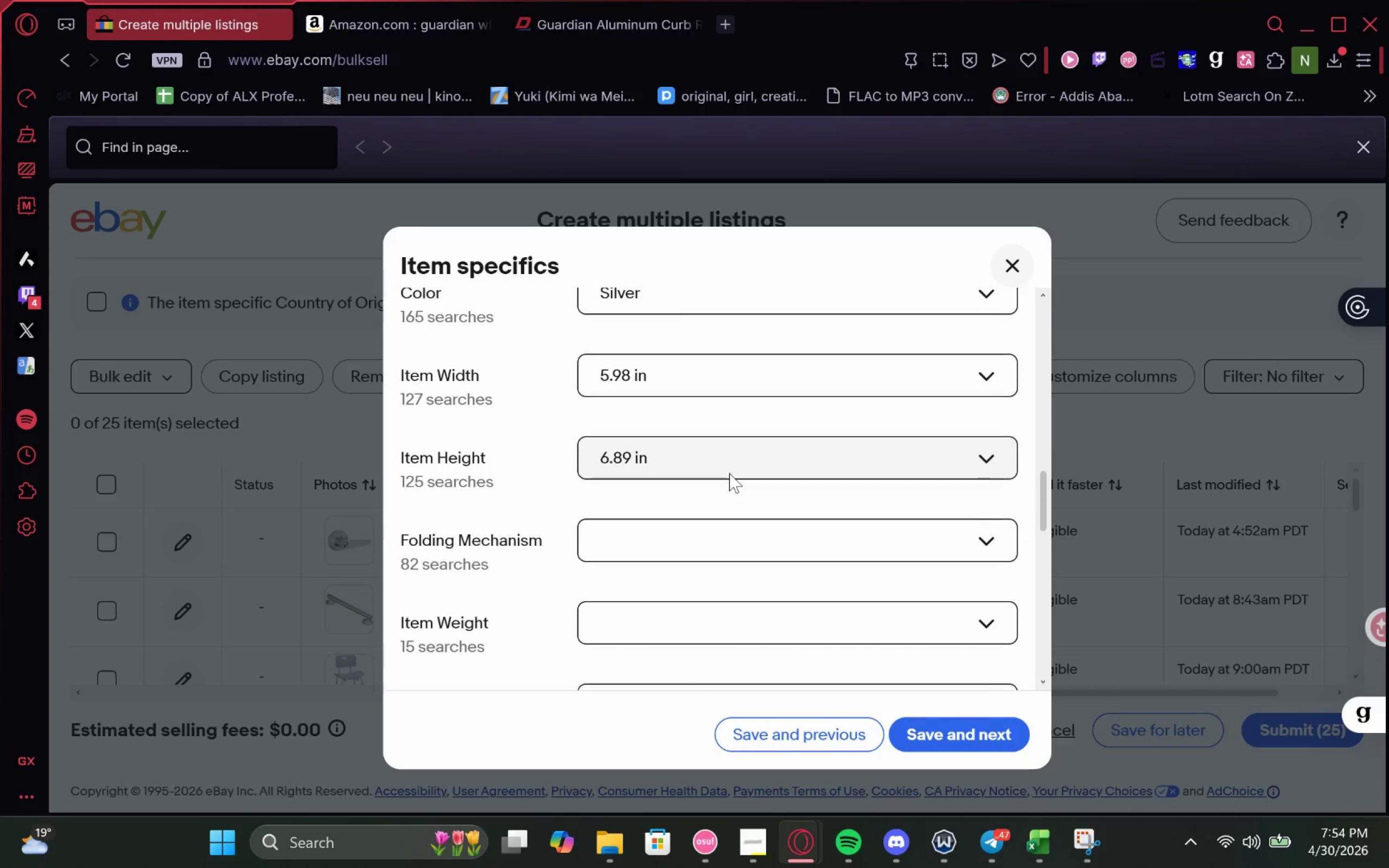 
left_click([746, 373])
 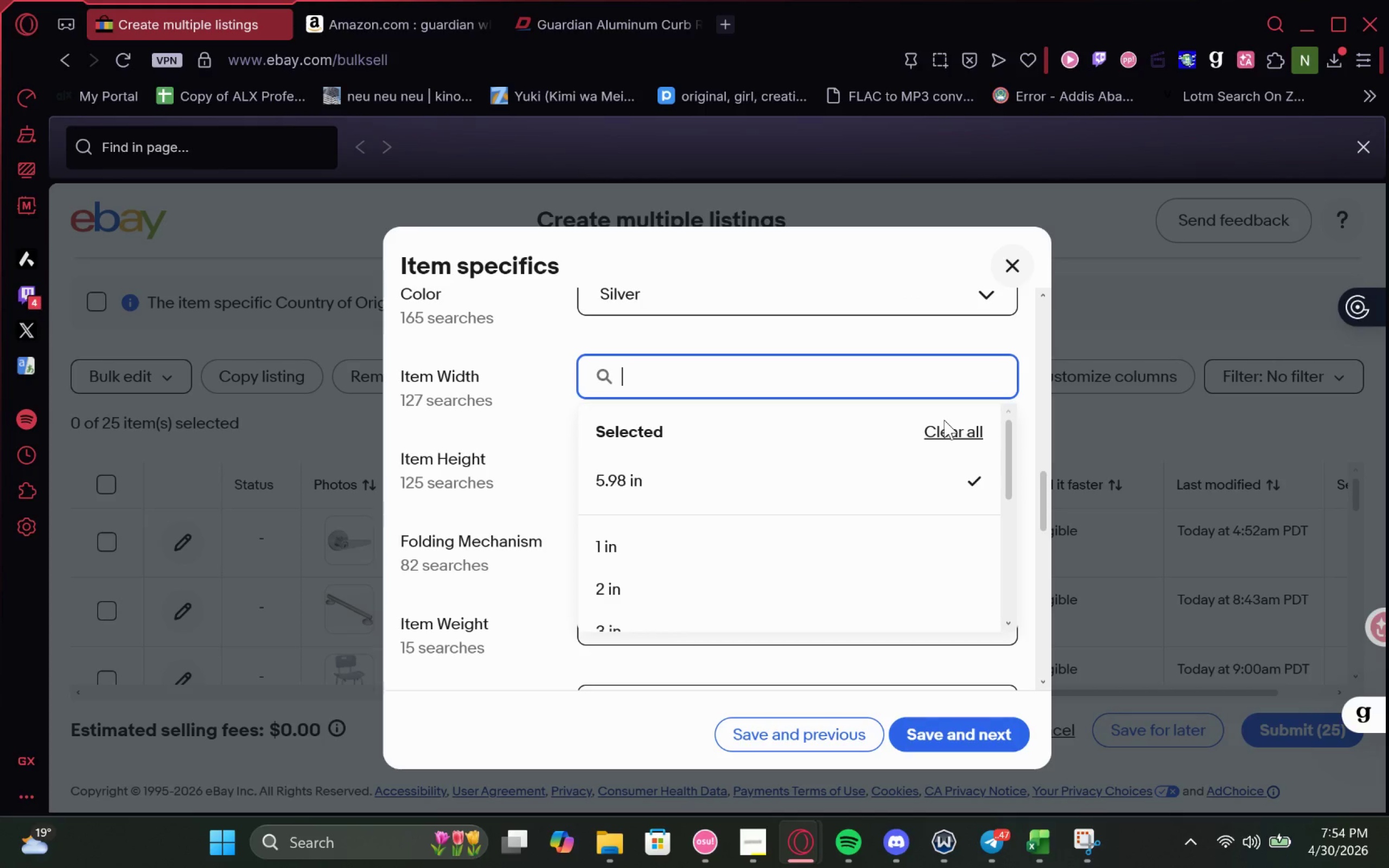 
left_click([946, 431])
 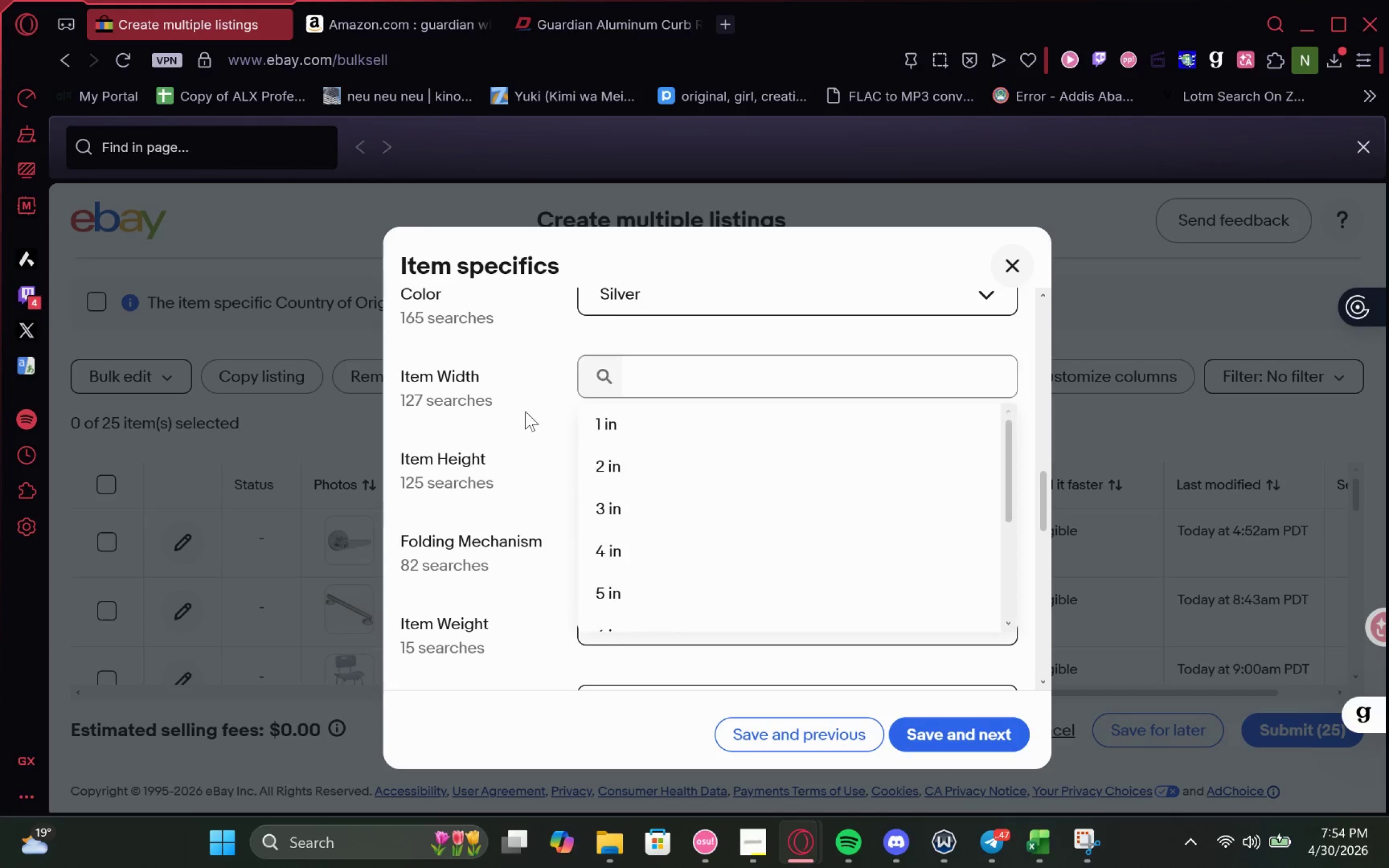 
double_click([792, 451])
 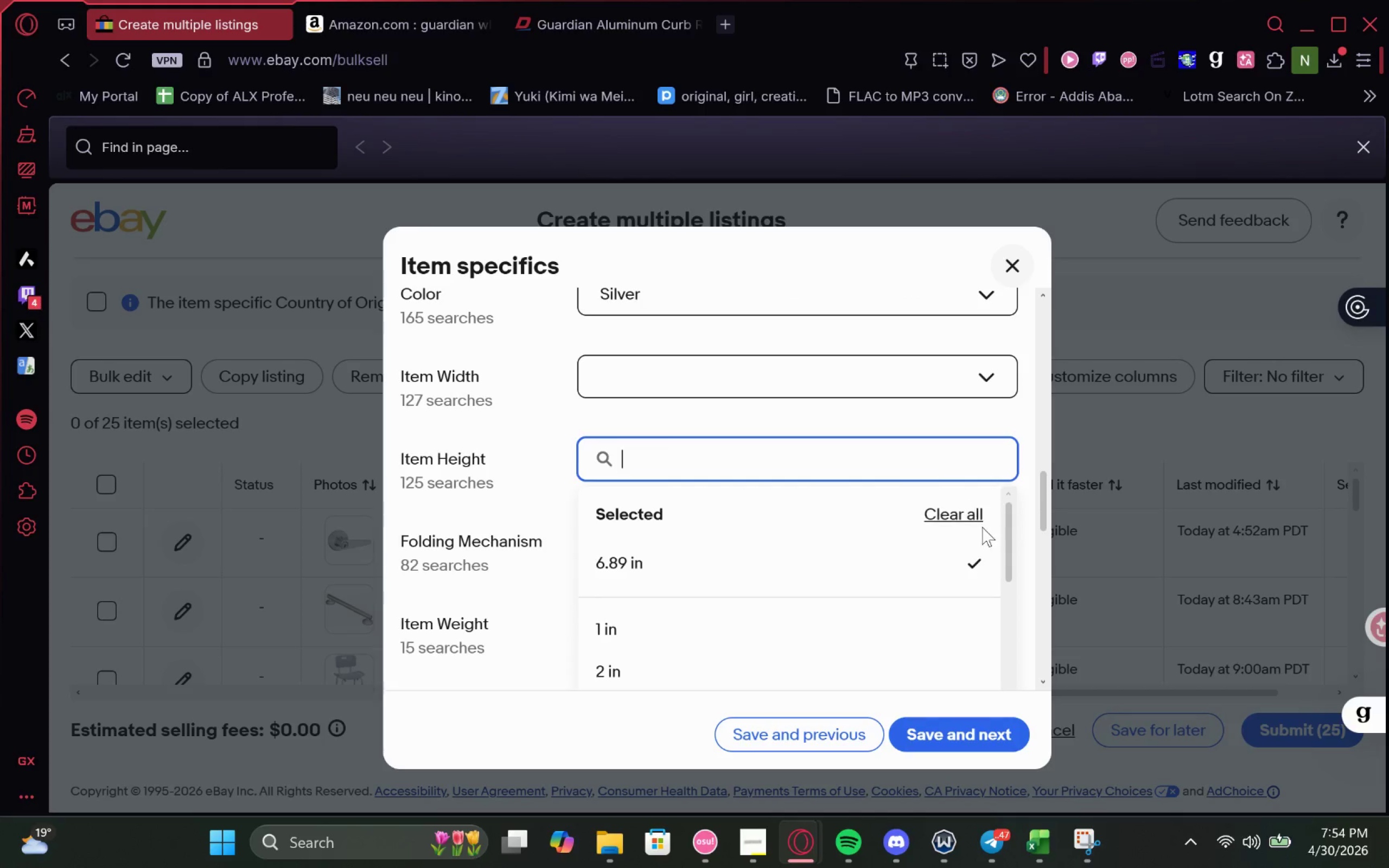 
left_click([982, 527])
 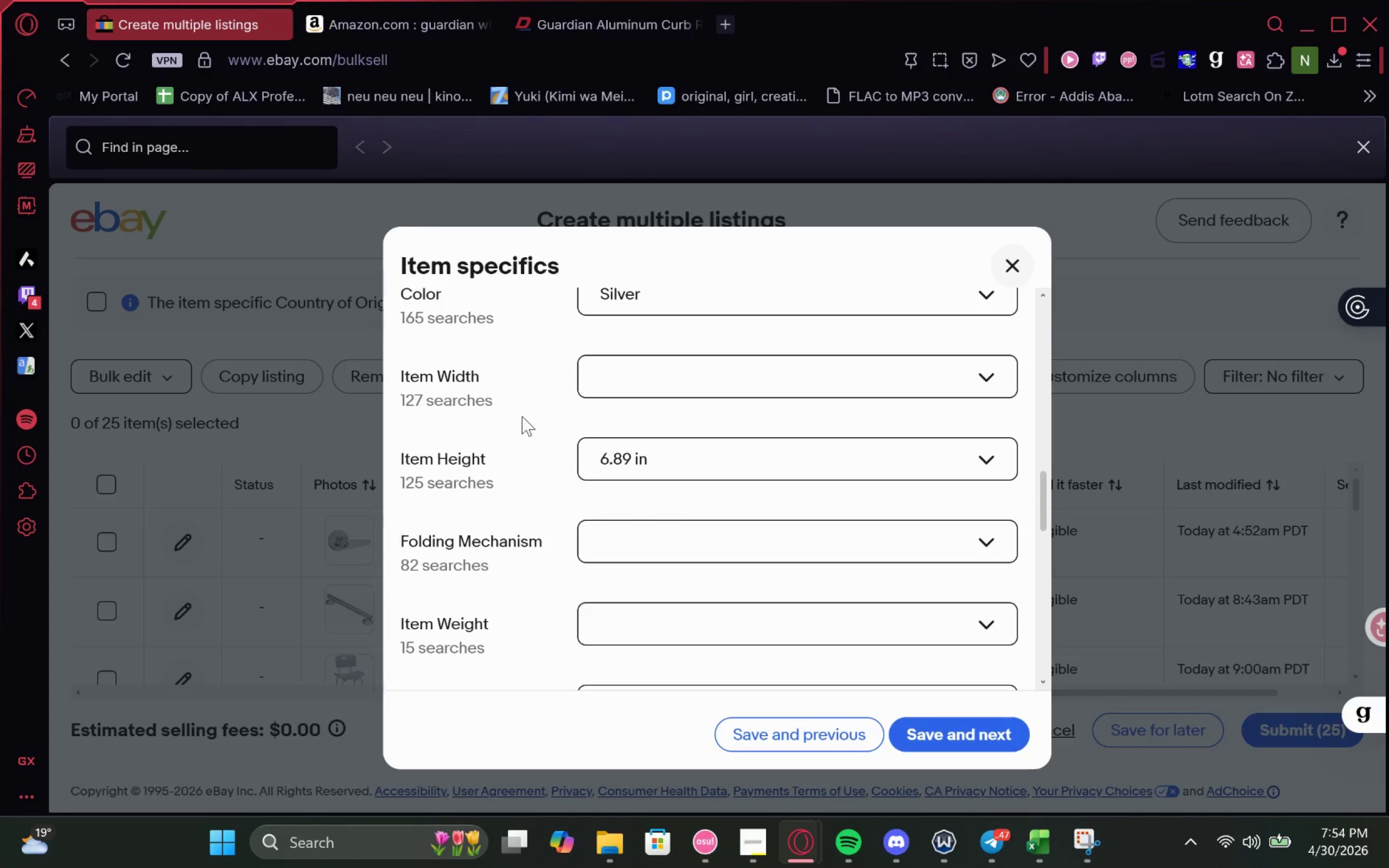 
left_click([691, 437])
 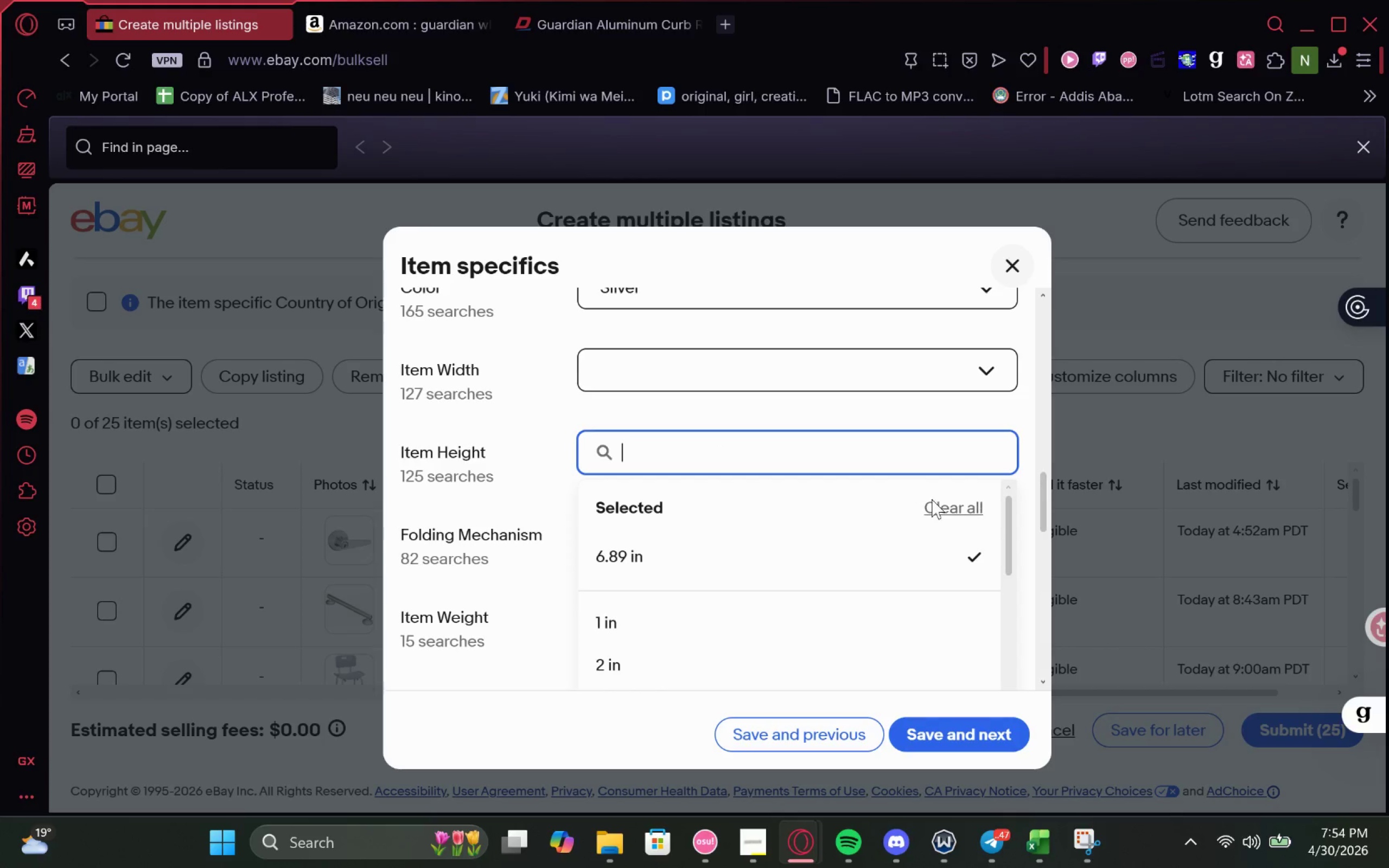 
left_click([936, 504])
 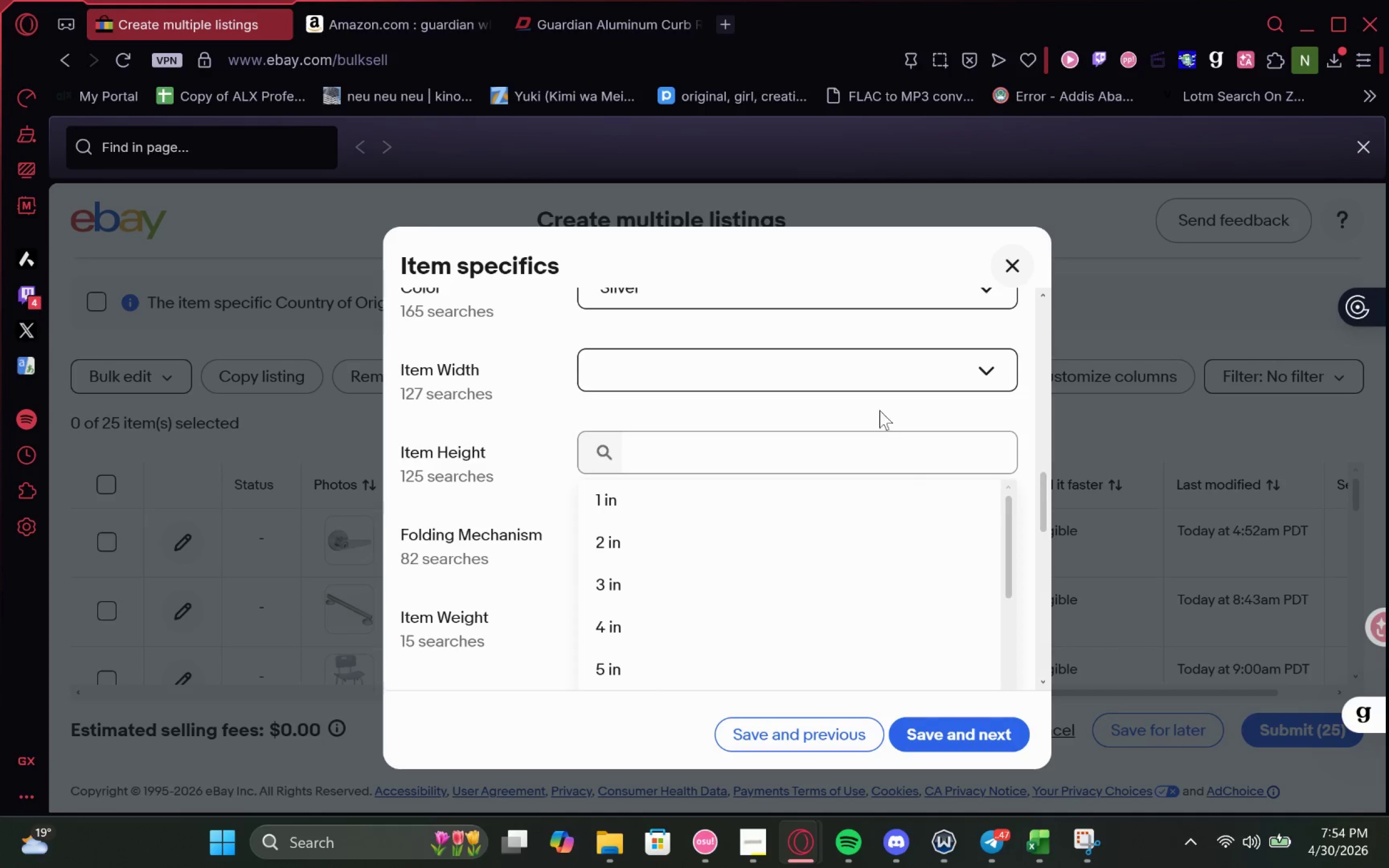 
left_click([878, 406])
 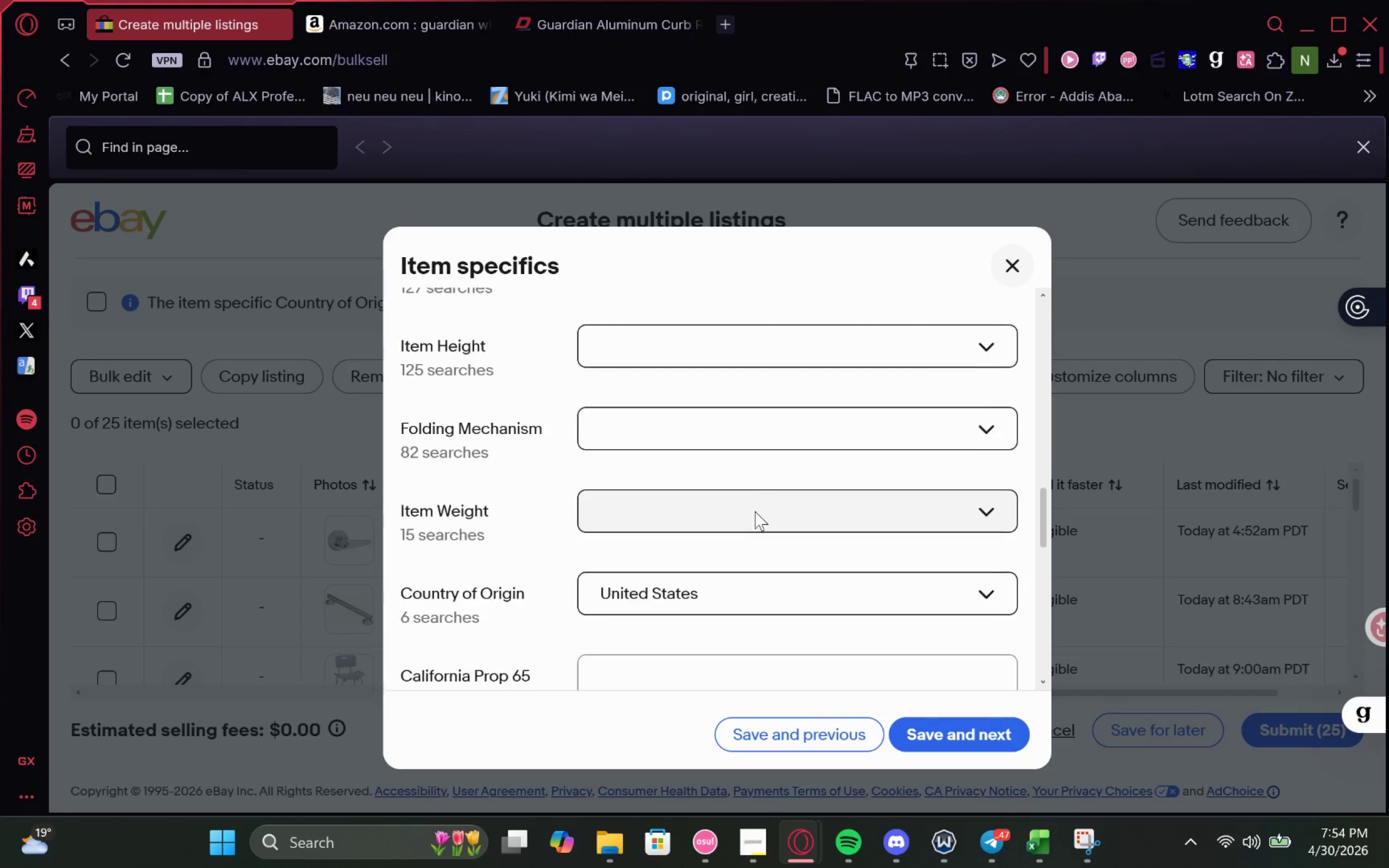 
left_click([832, 427])
 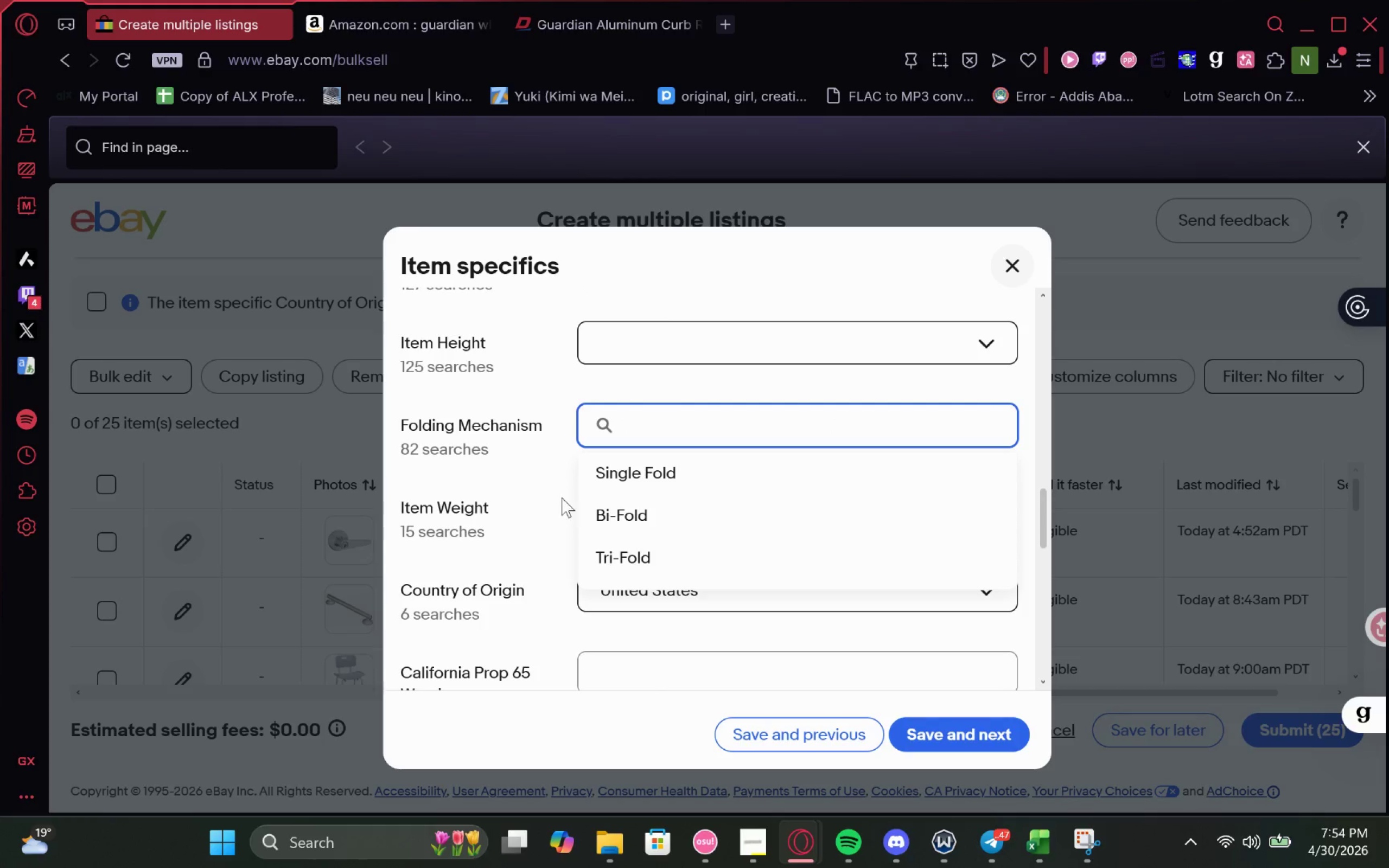 
left_click([659, 481])
 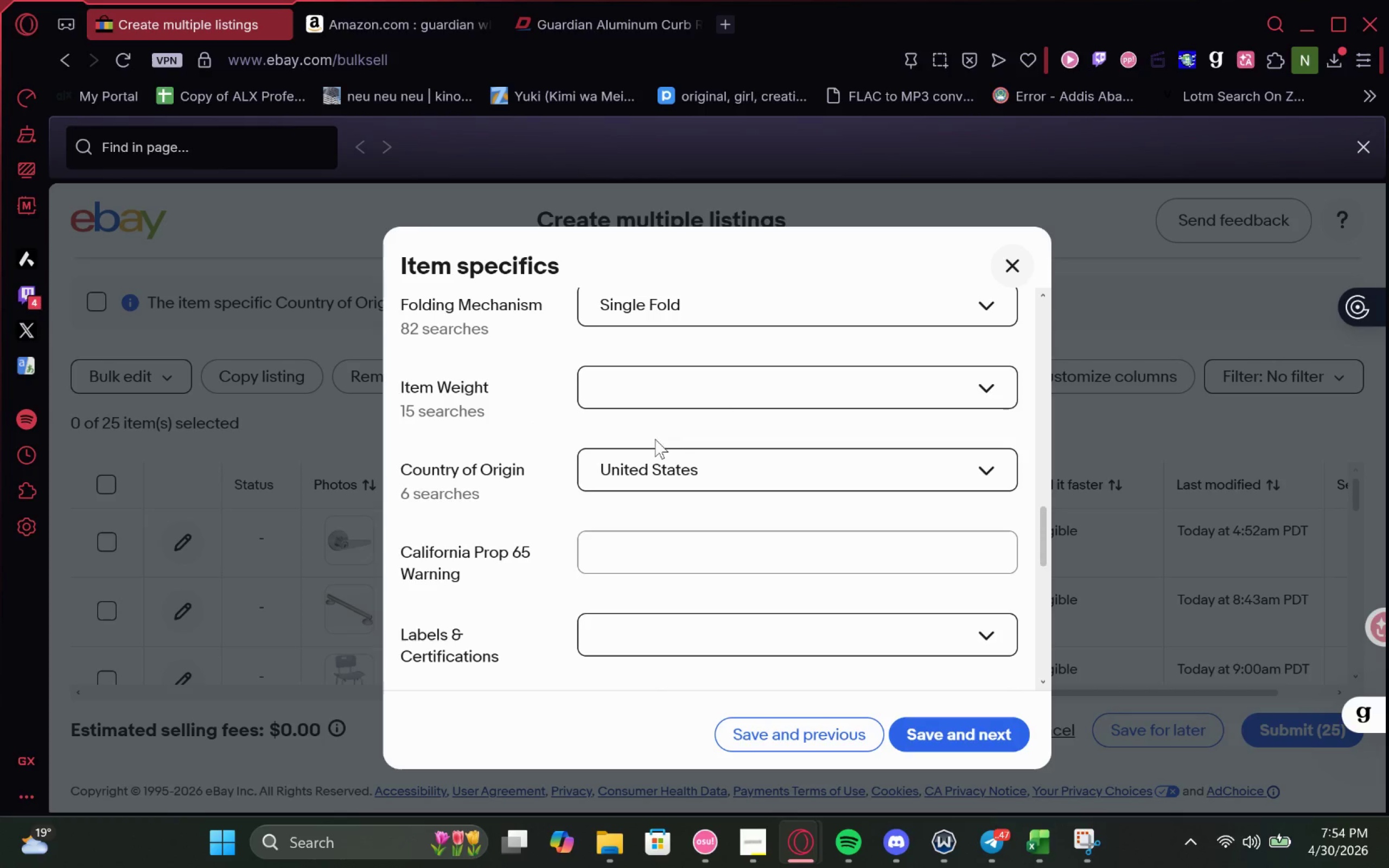 
left_click([773, 388])
 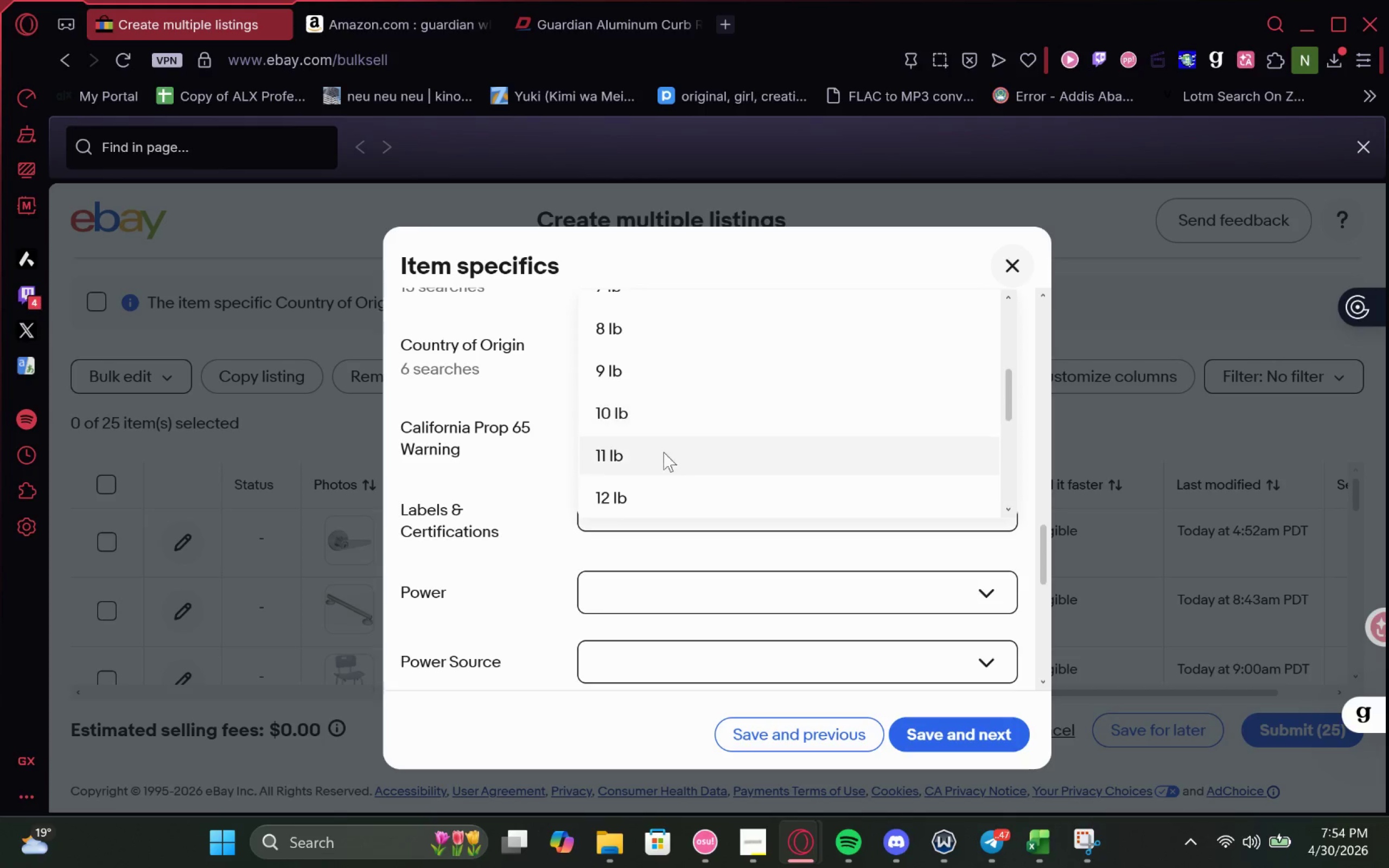 
wait(21.25)
 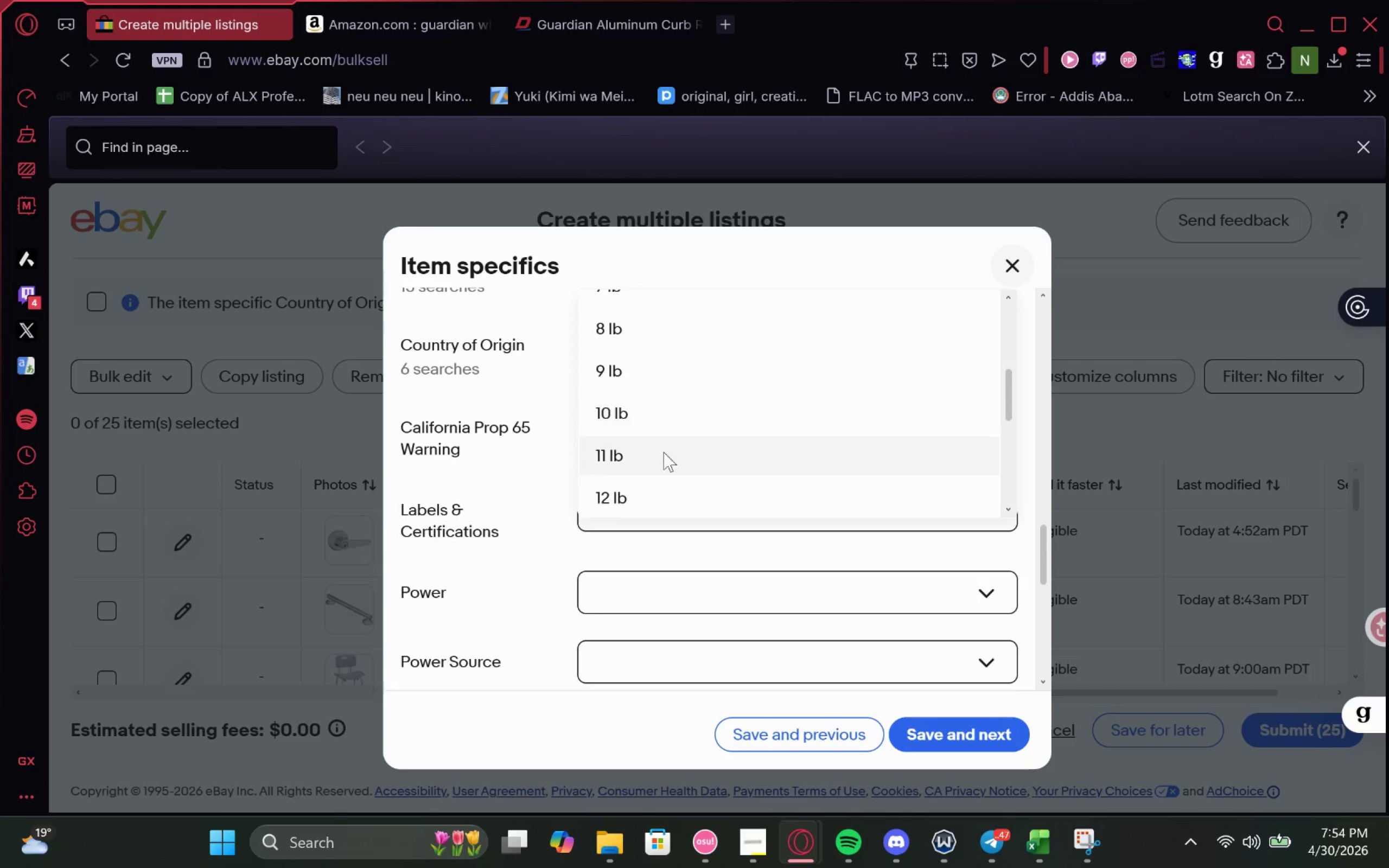 
left_click([638, 555])
 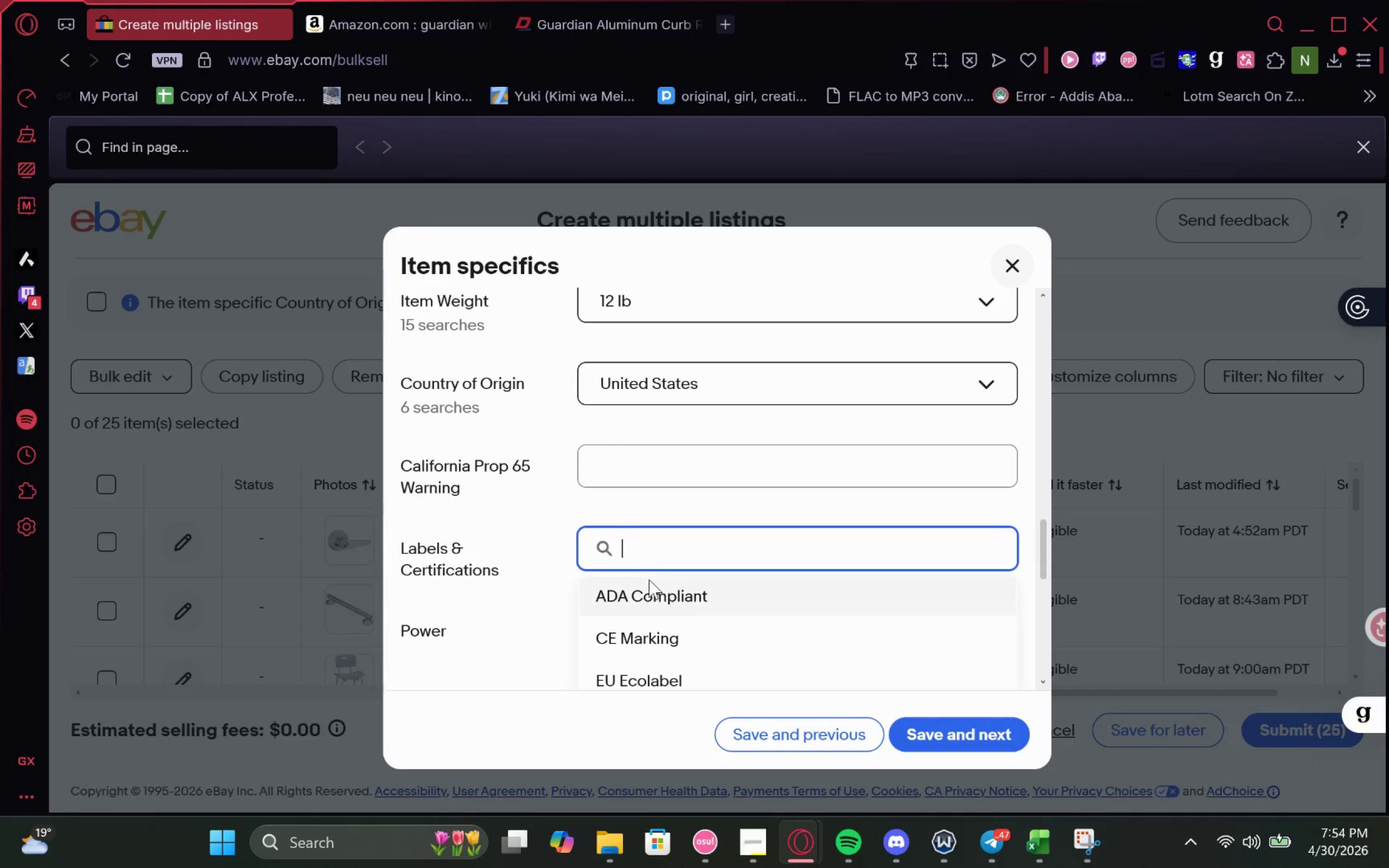 
left_click([648, 586])
 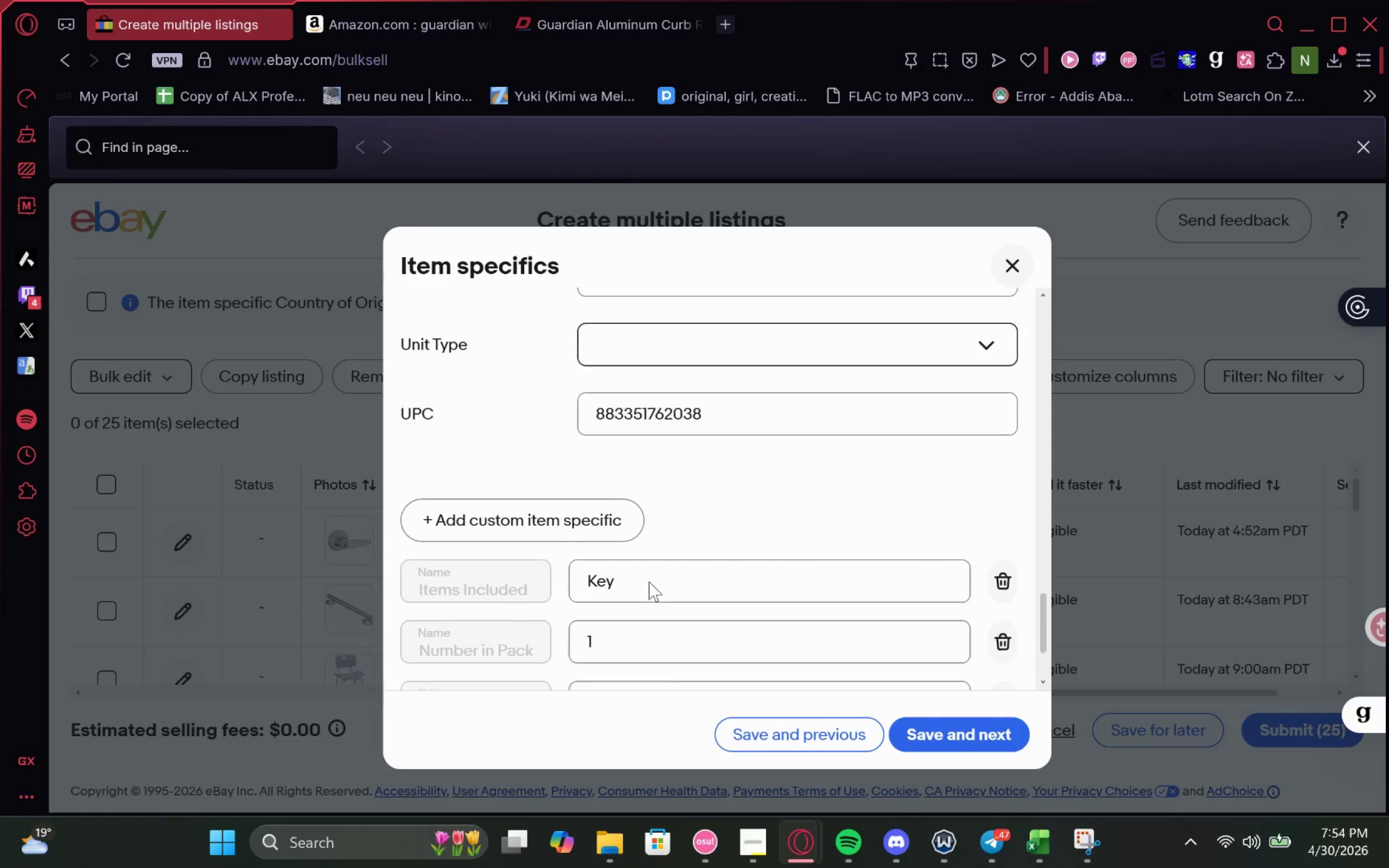 
left_click([375, 23])
 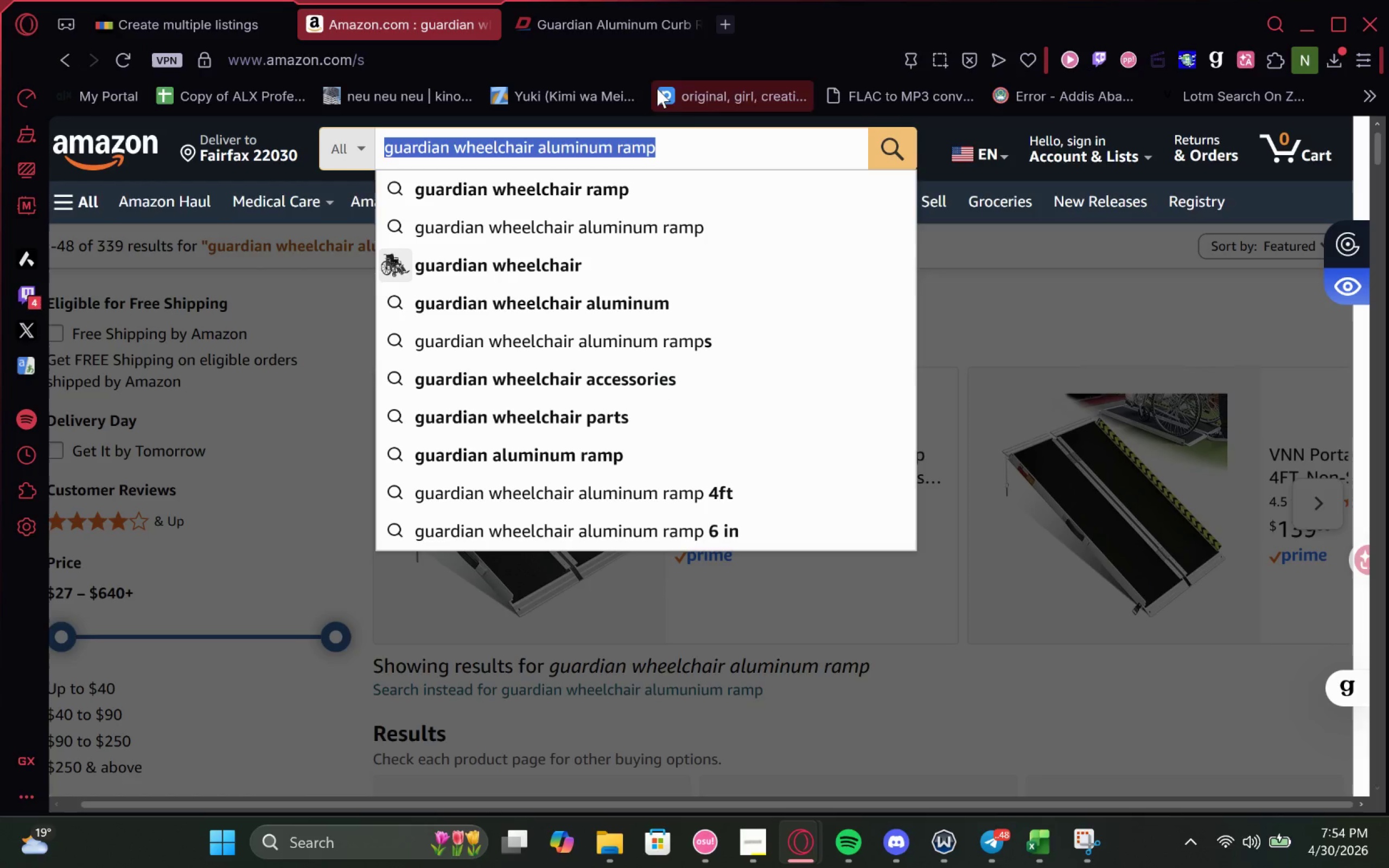 
left_click([587, 6])
 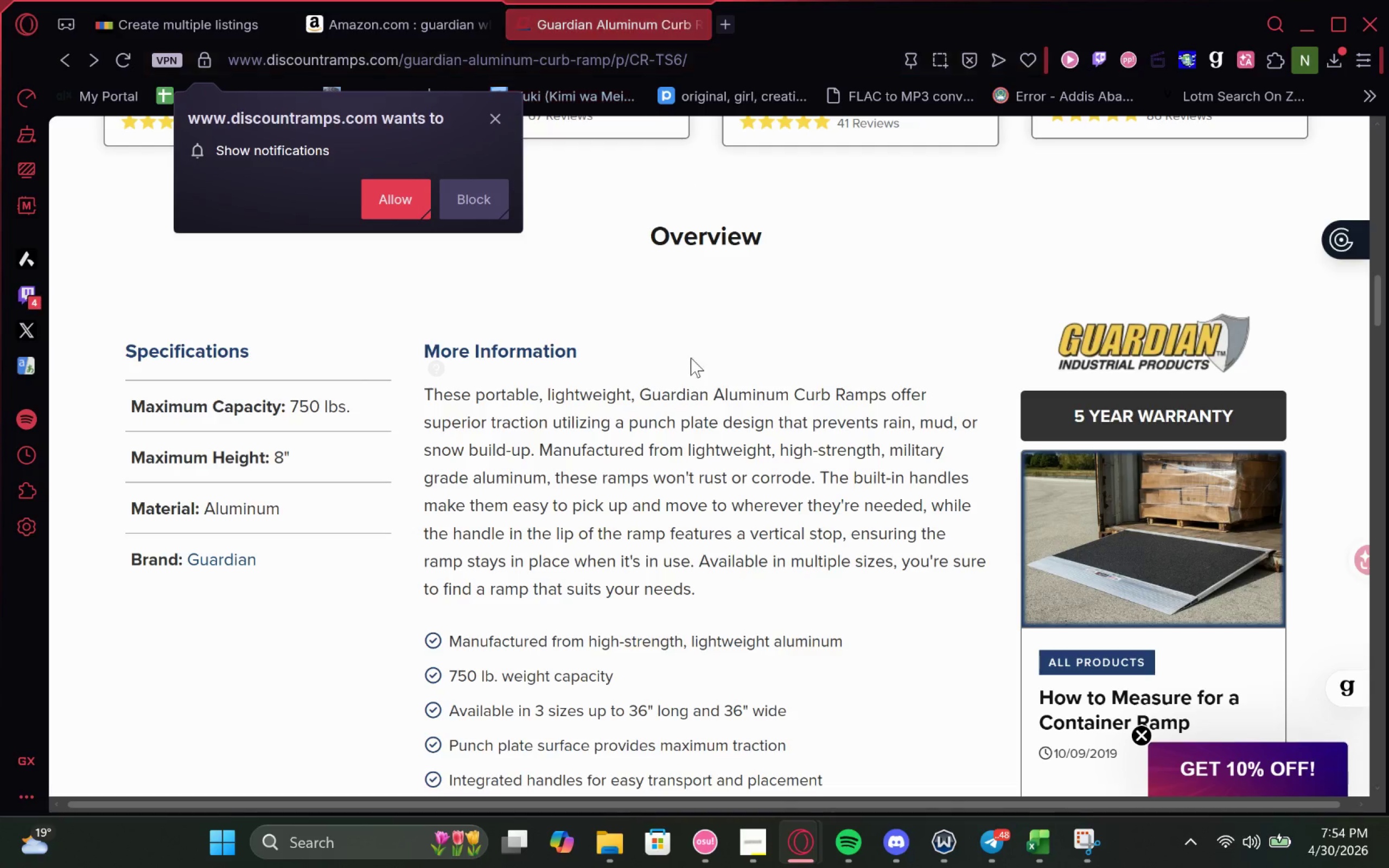 
left_click([691, 358])
 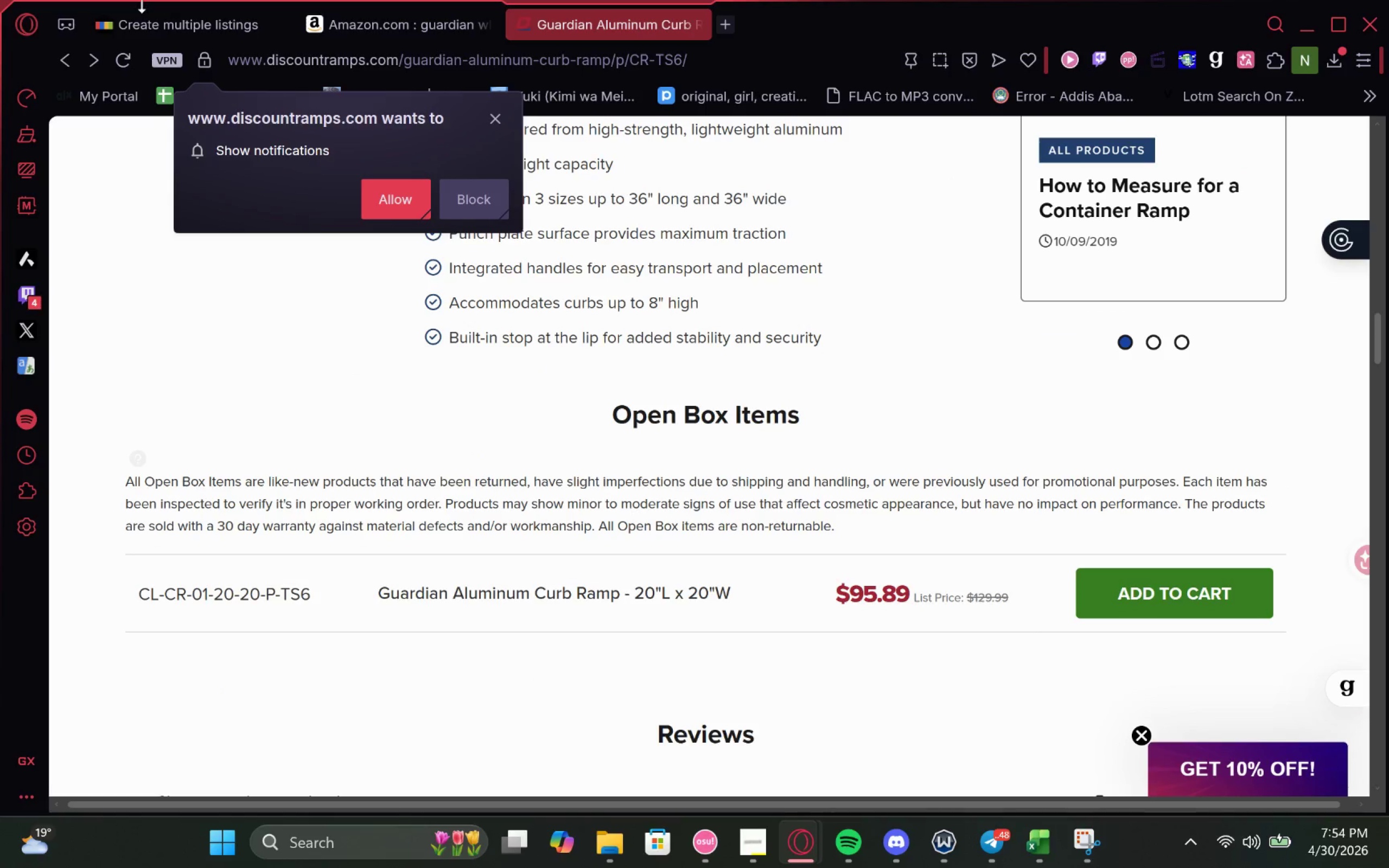 
left_click([375, 27])
 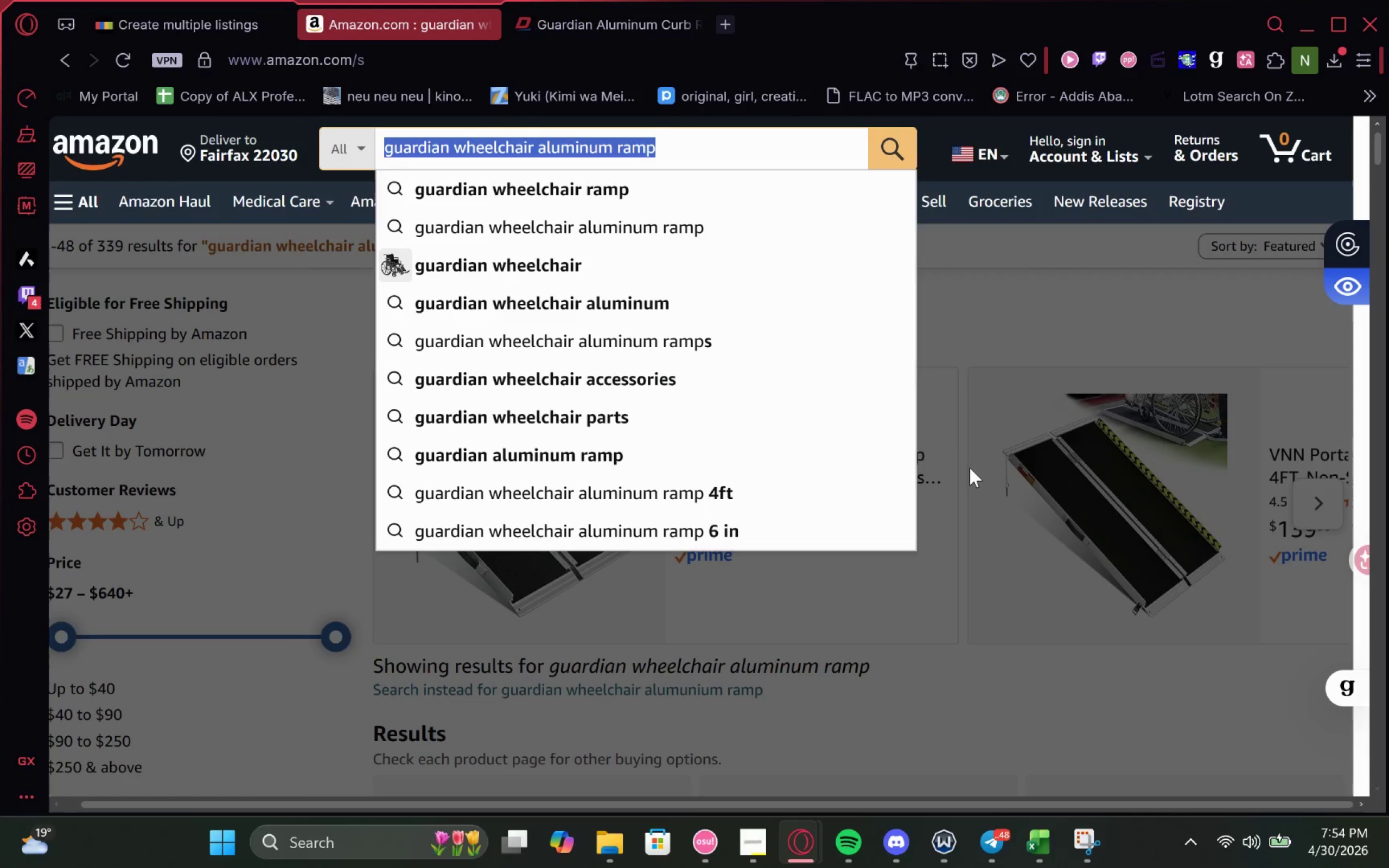 
left_click([973, 471])
 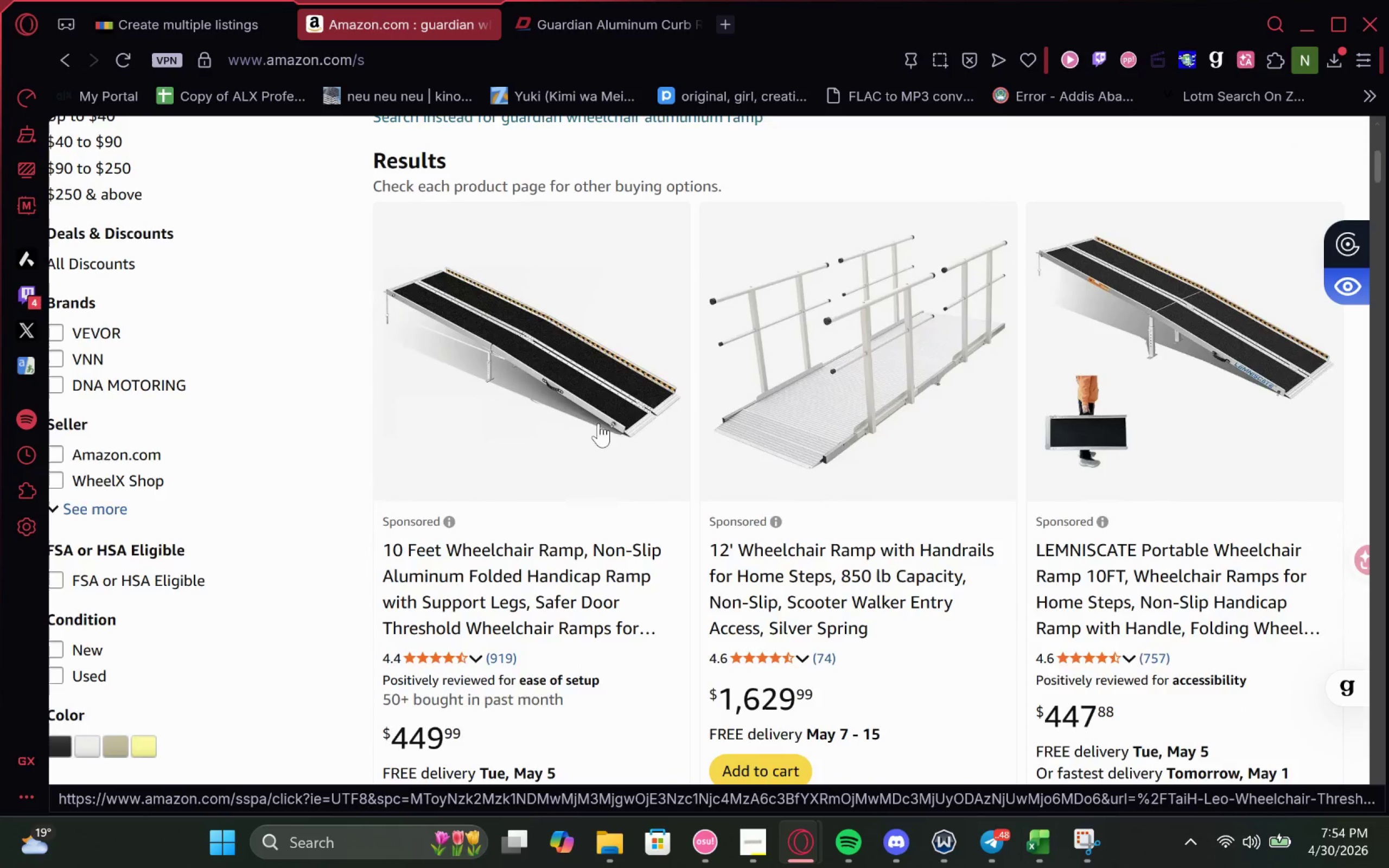 
left_click([56, 55])
 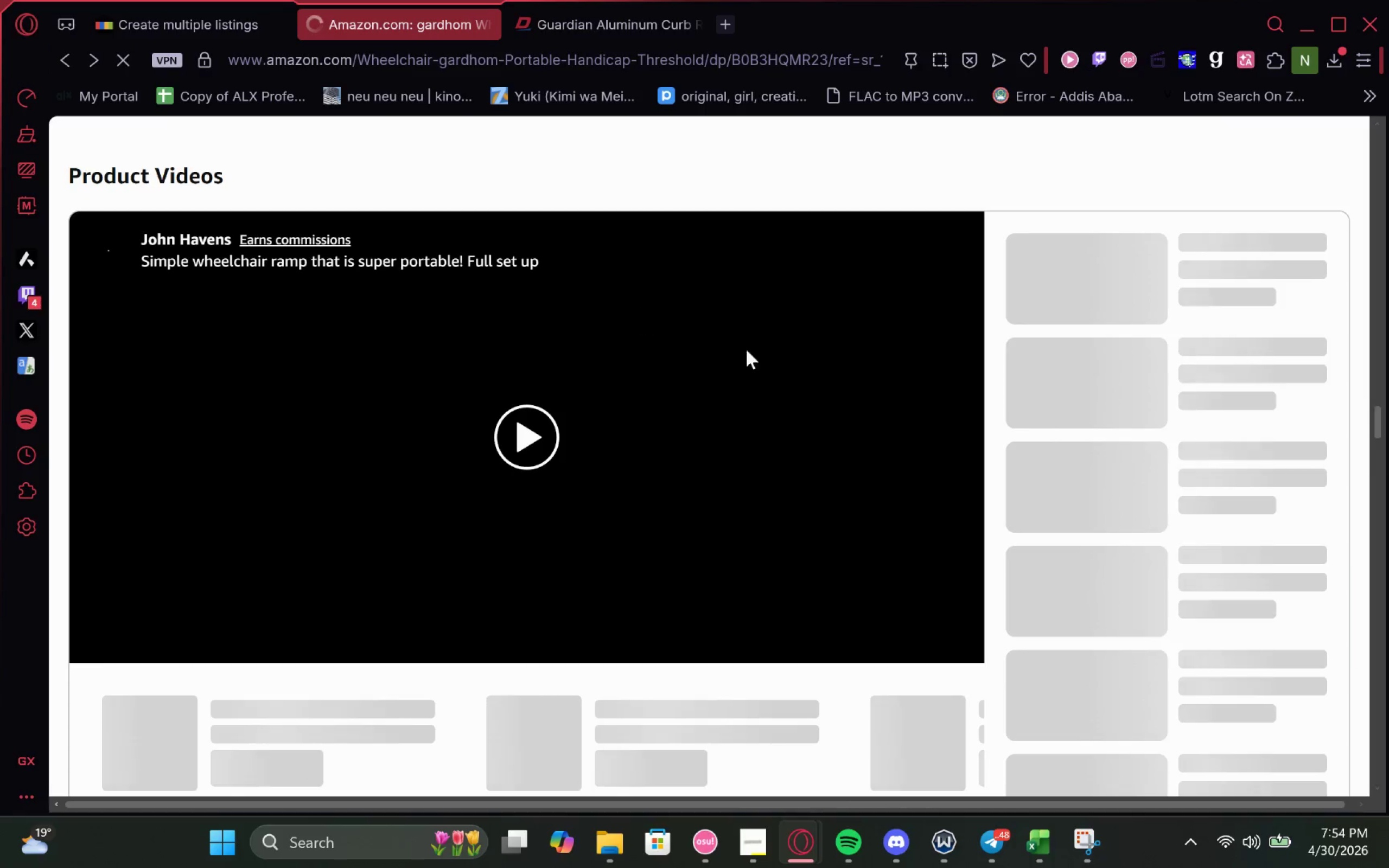 
scroll: coordinate [795, 393], scroll_direction: down, amount: 5.0
 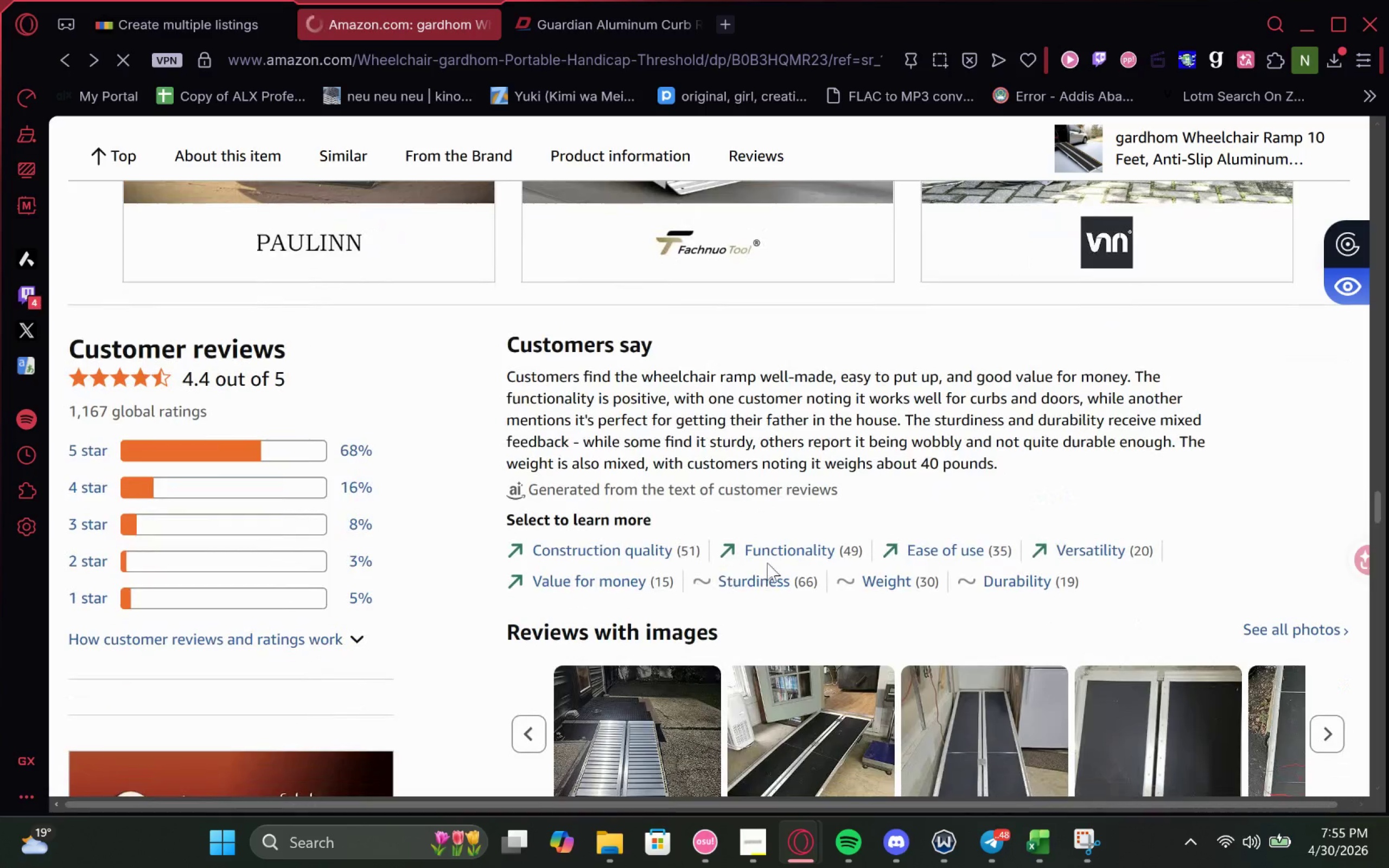 
mouse_move([788, 542])
 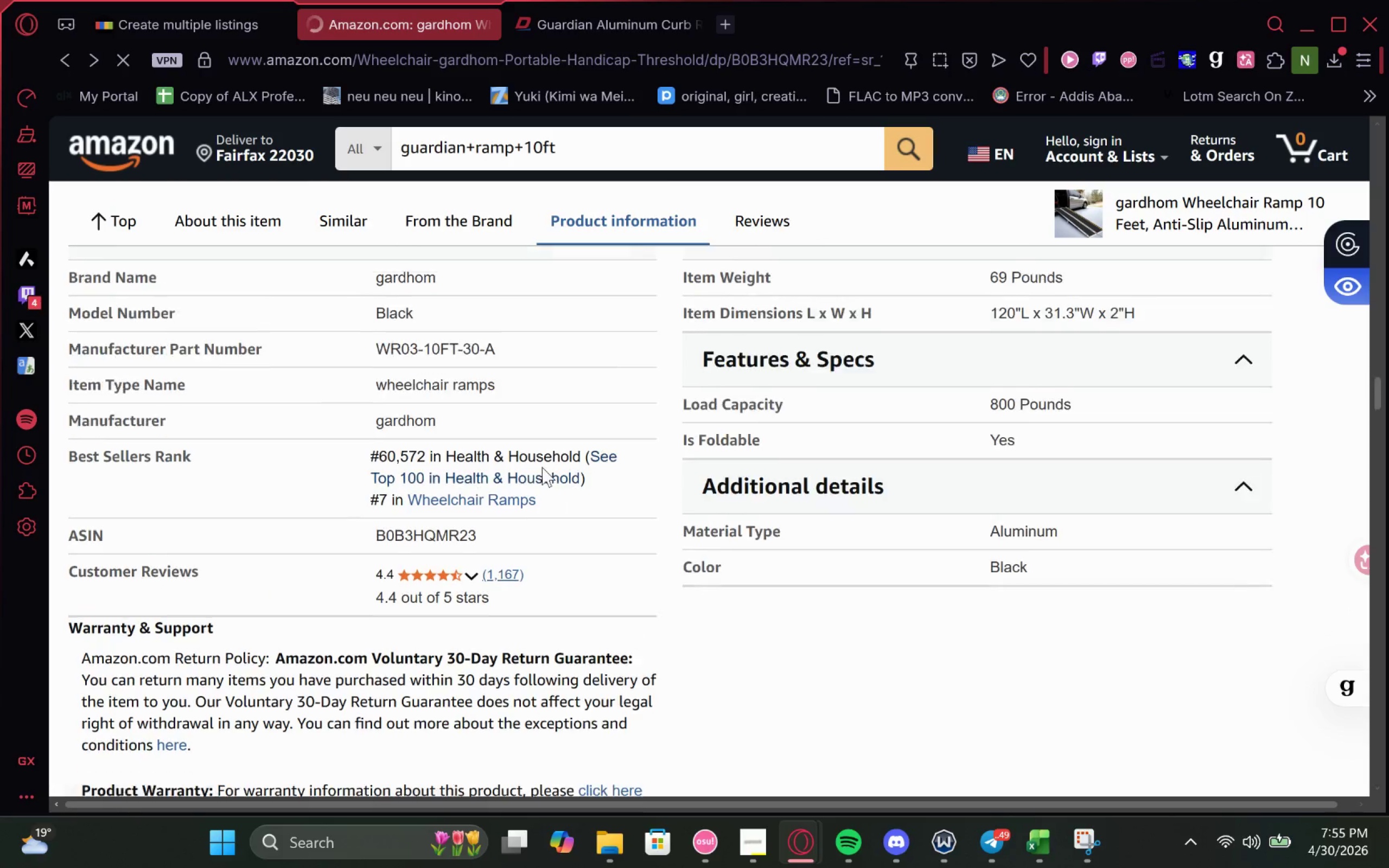 
wait(5.4)
 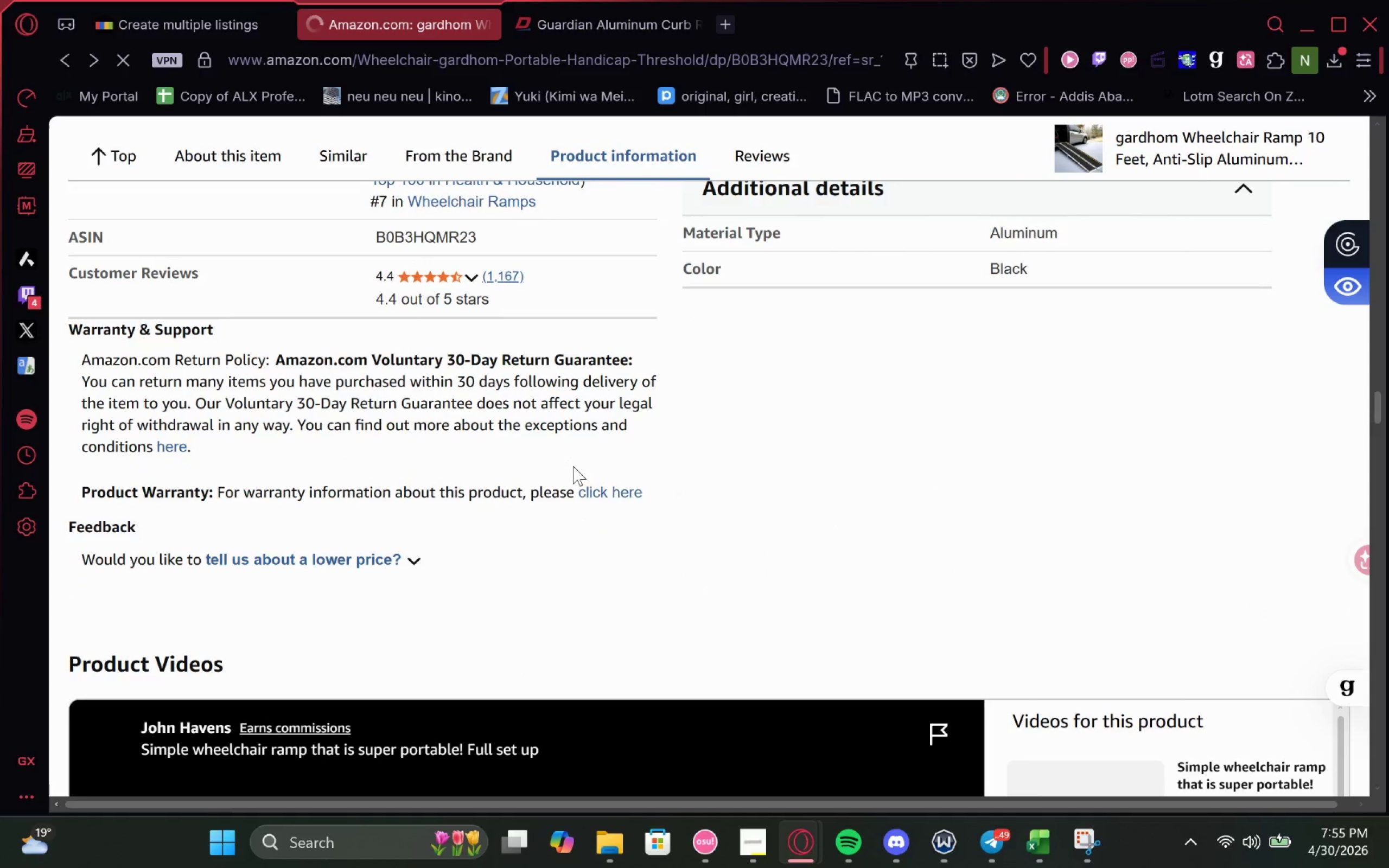 
left_click([720, 30])
 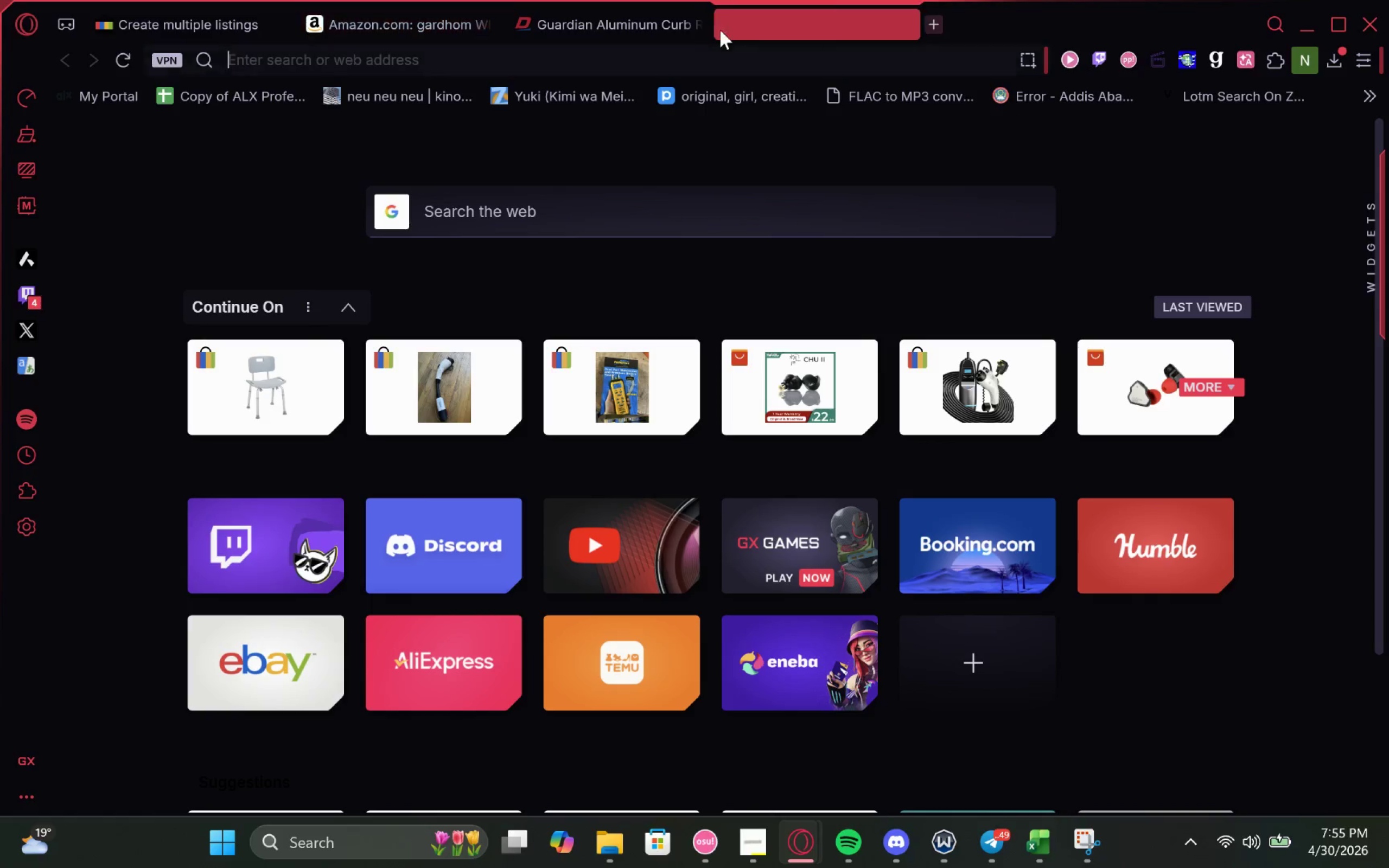 
hold_key(key=ControlLeft, duration=0.41)
 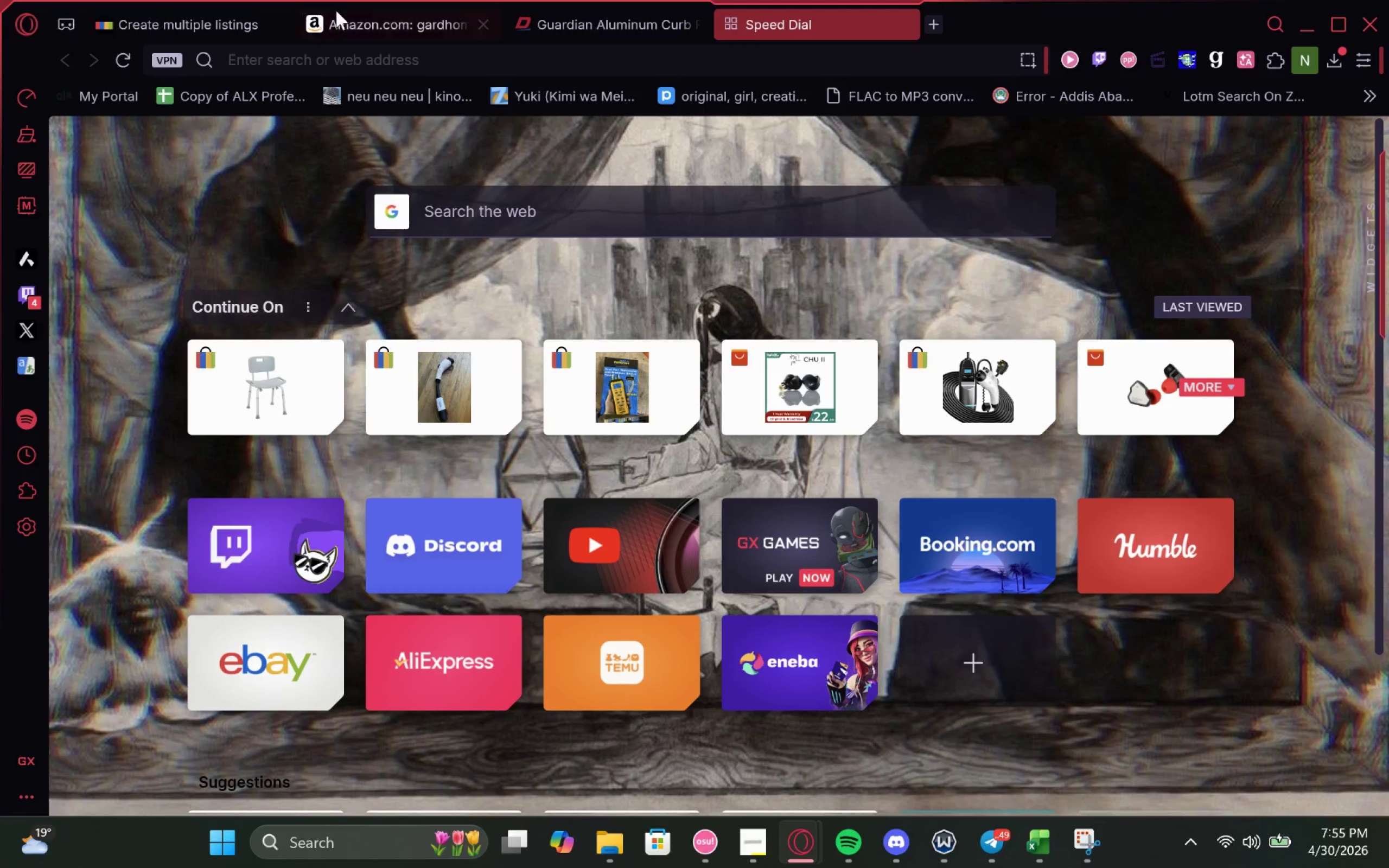 
left_click([350, 13])
 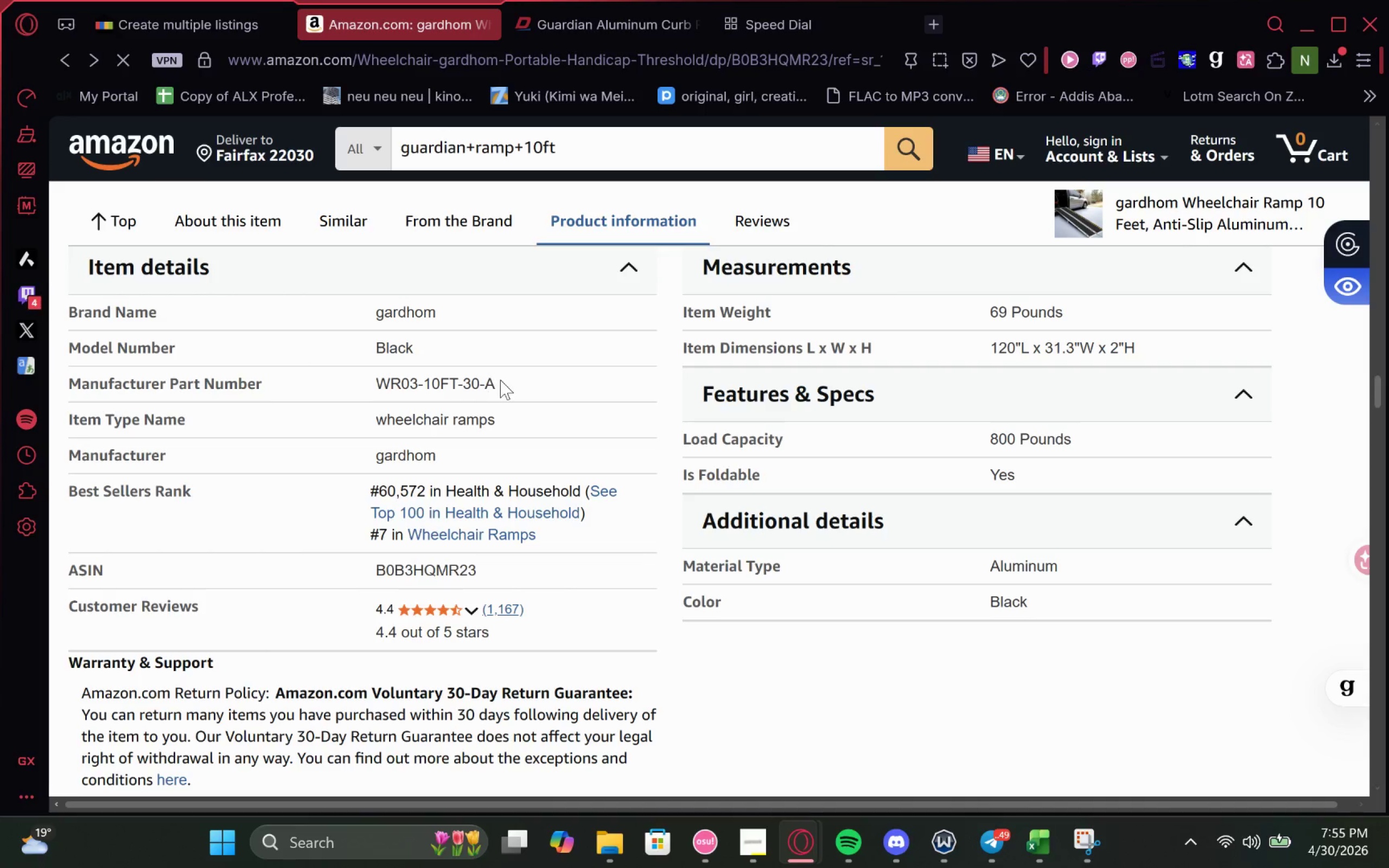 
left_click_drag(start_coordinate=[504, 378], to_coordinate=[349, 383])
 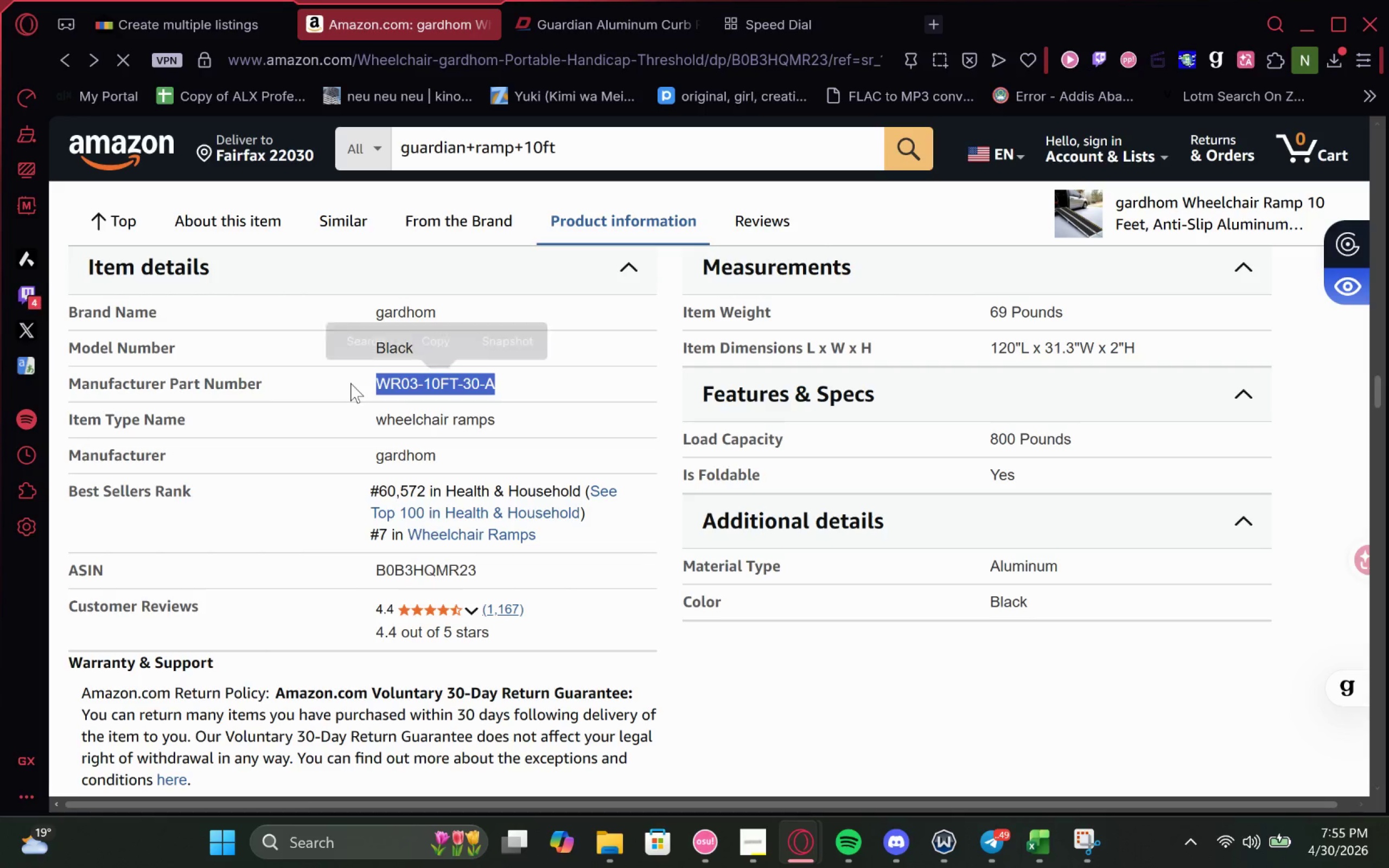 
key(Control+C)
 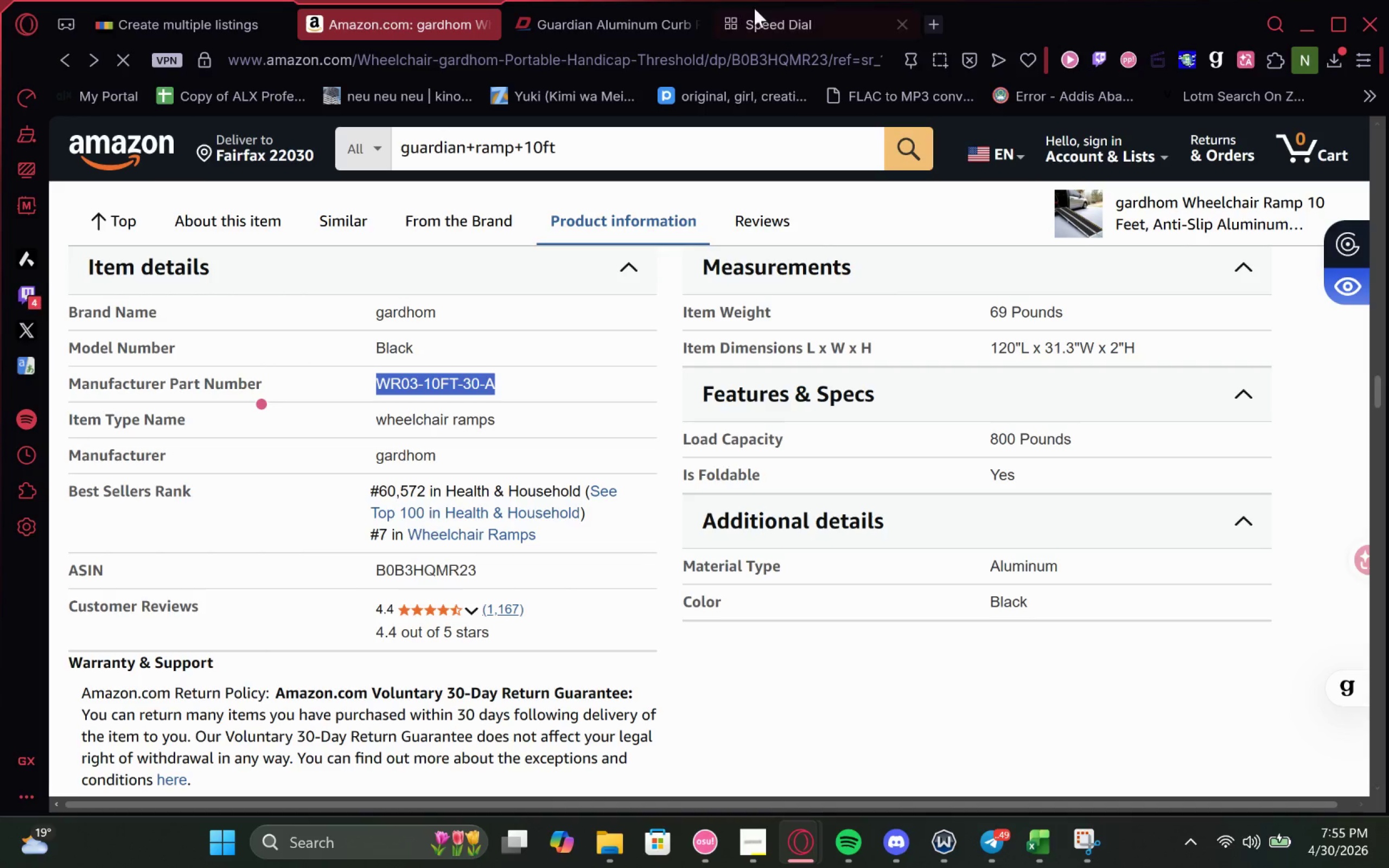 
left_click([757, 10])
 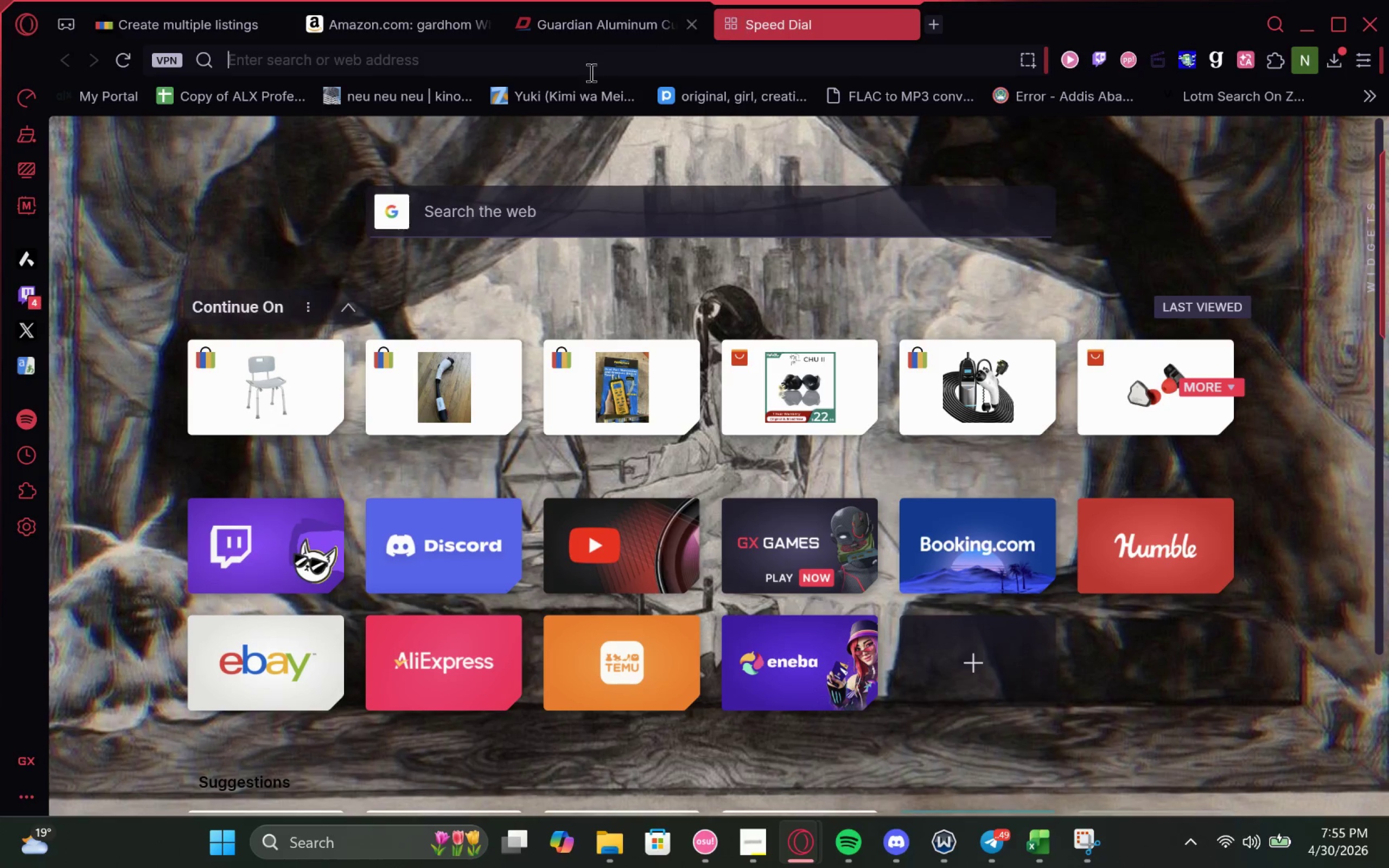 
key(Control+V)
 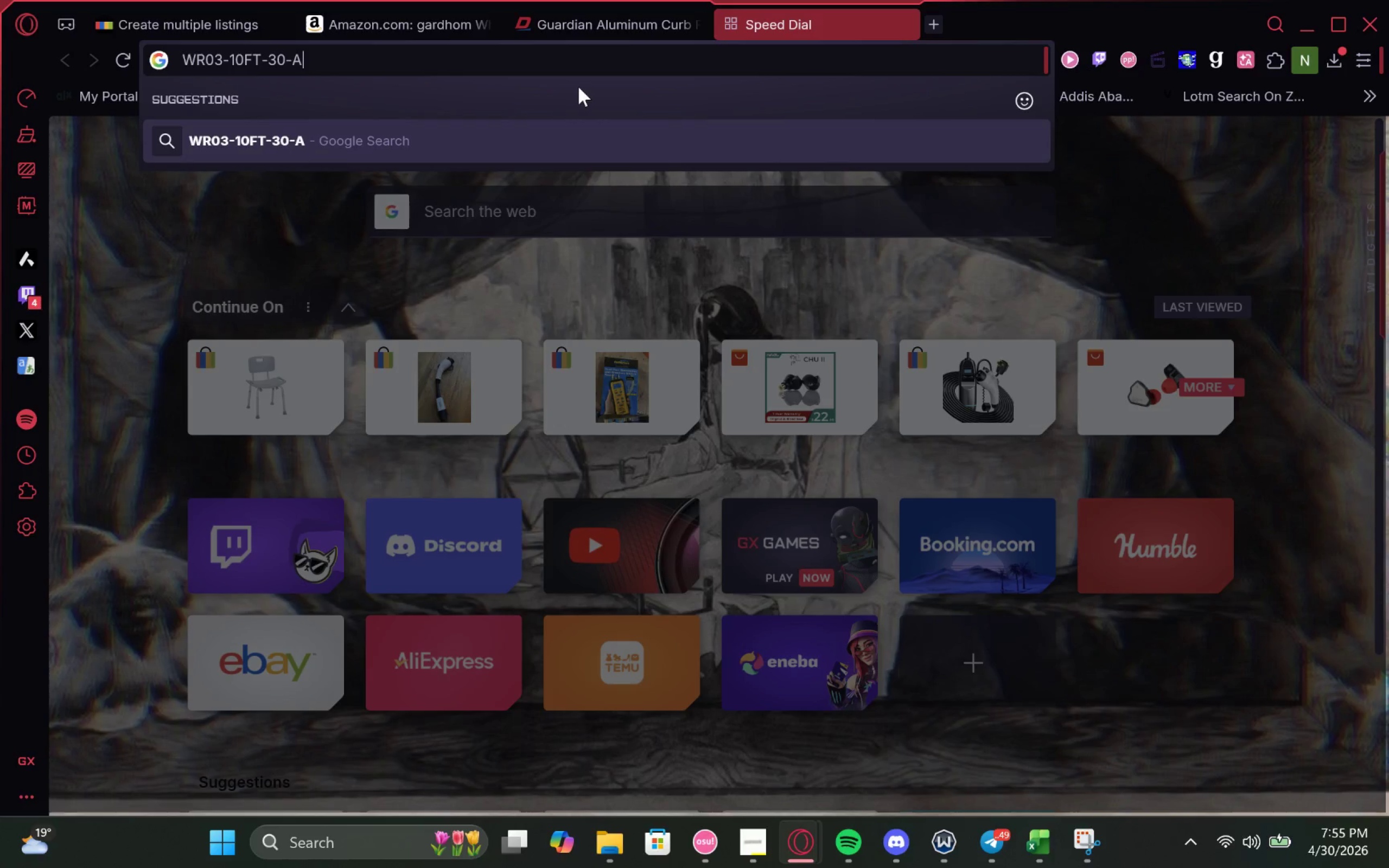 
type( upc)
 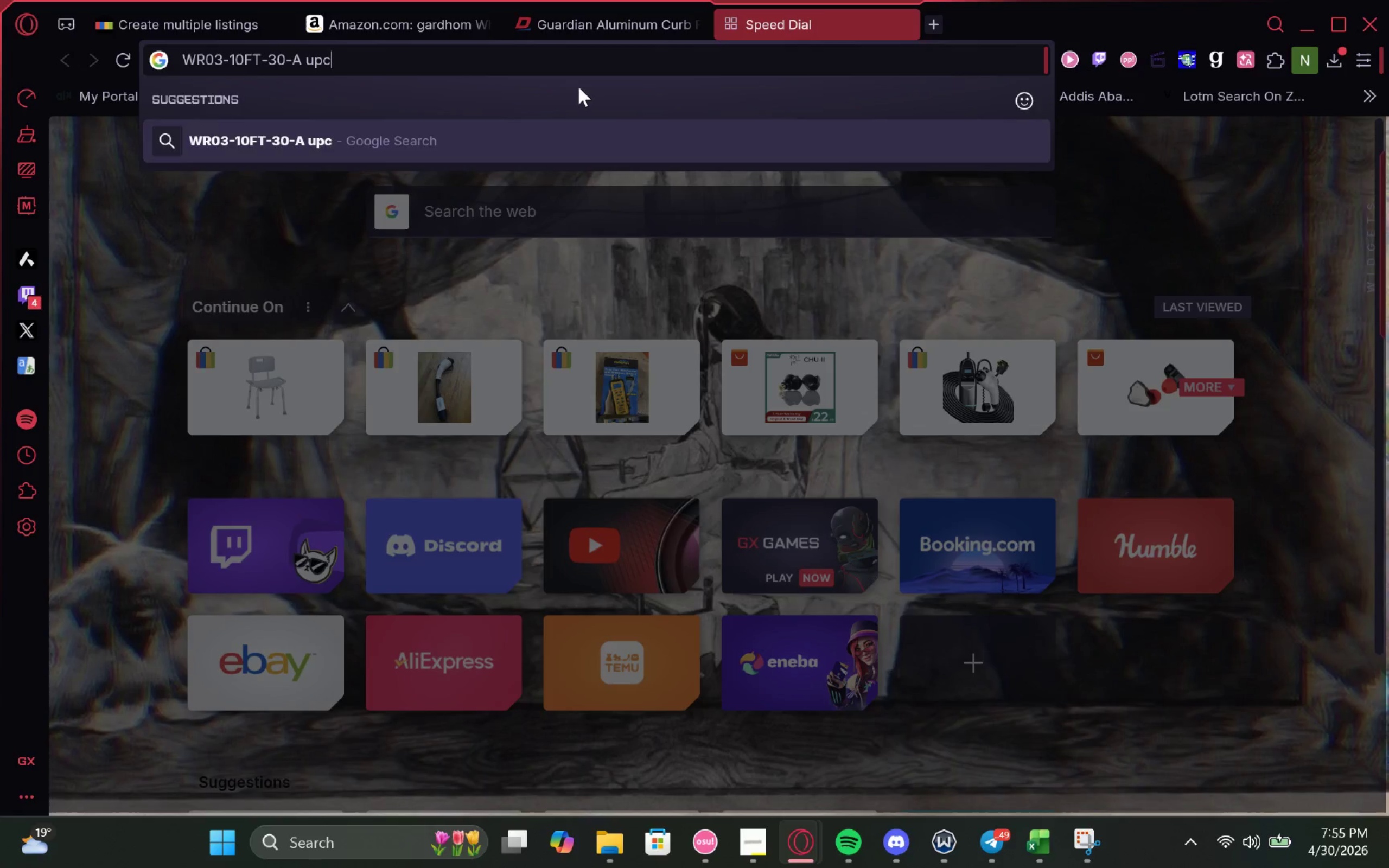 
key(Enter)
 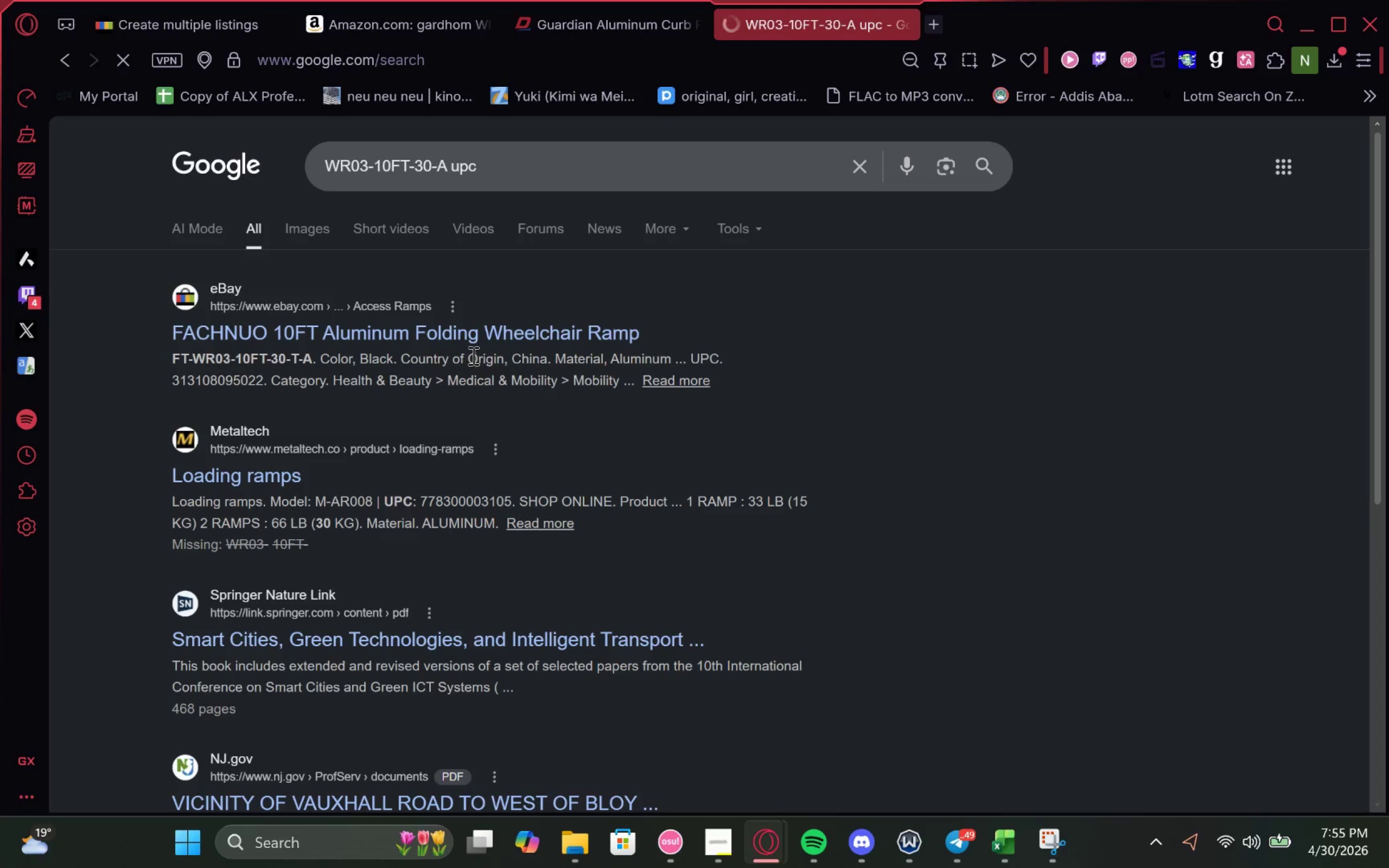 
left_click([507, 324])
 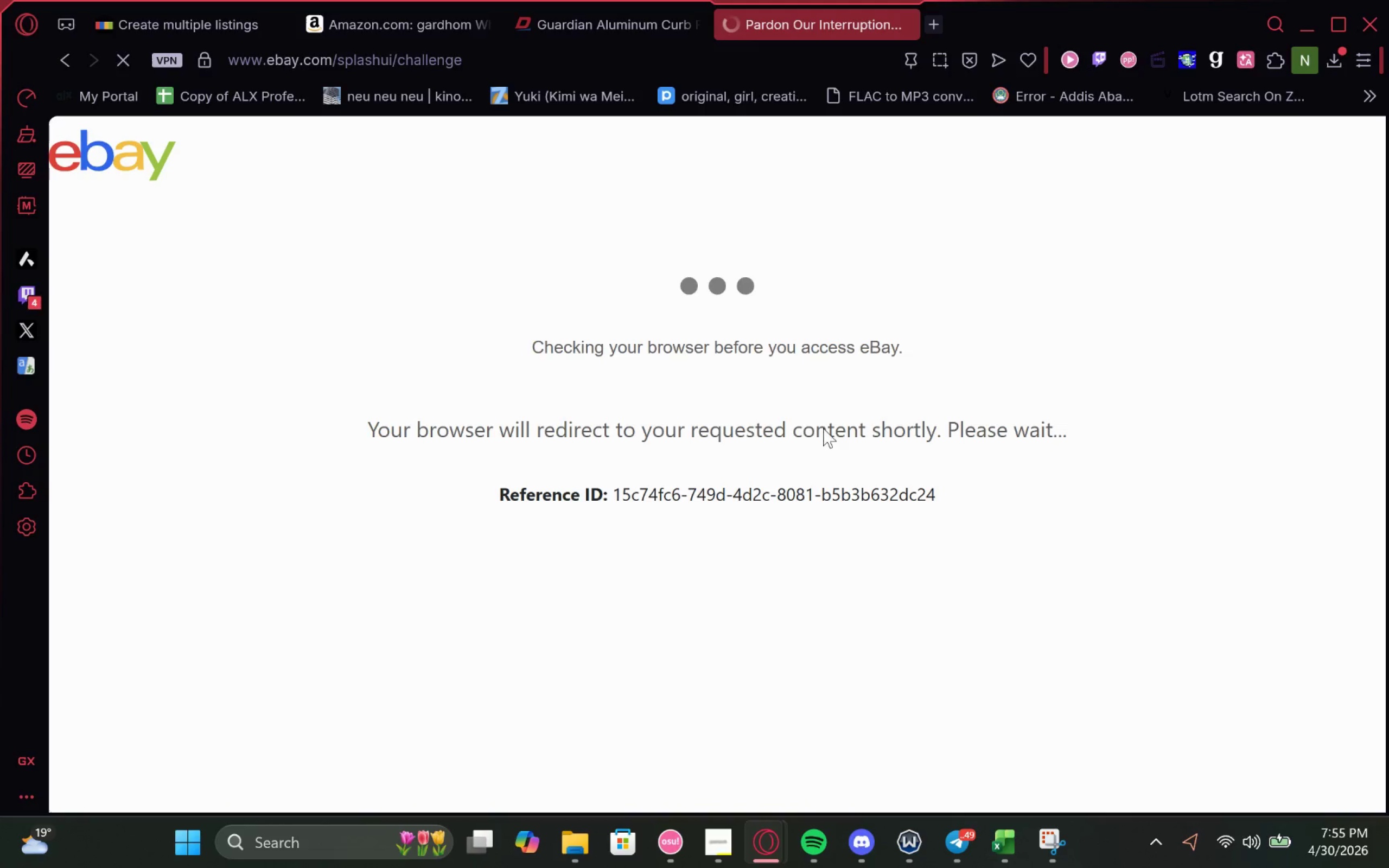 
left_click([629, 11])
 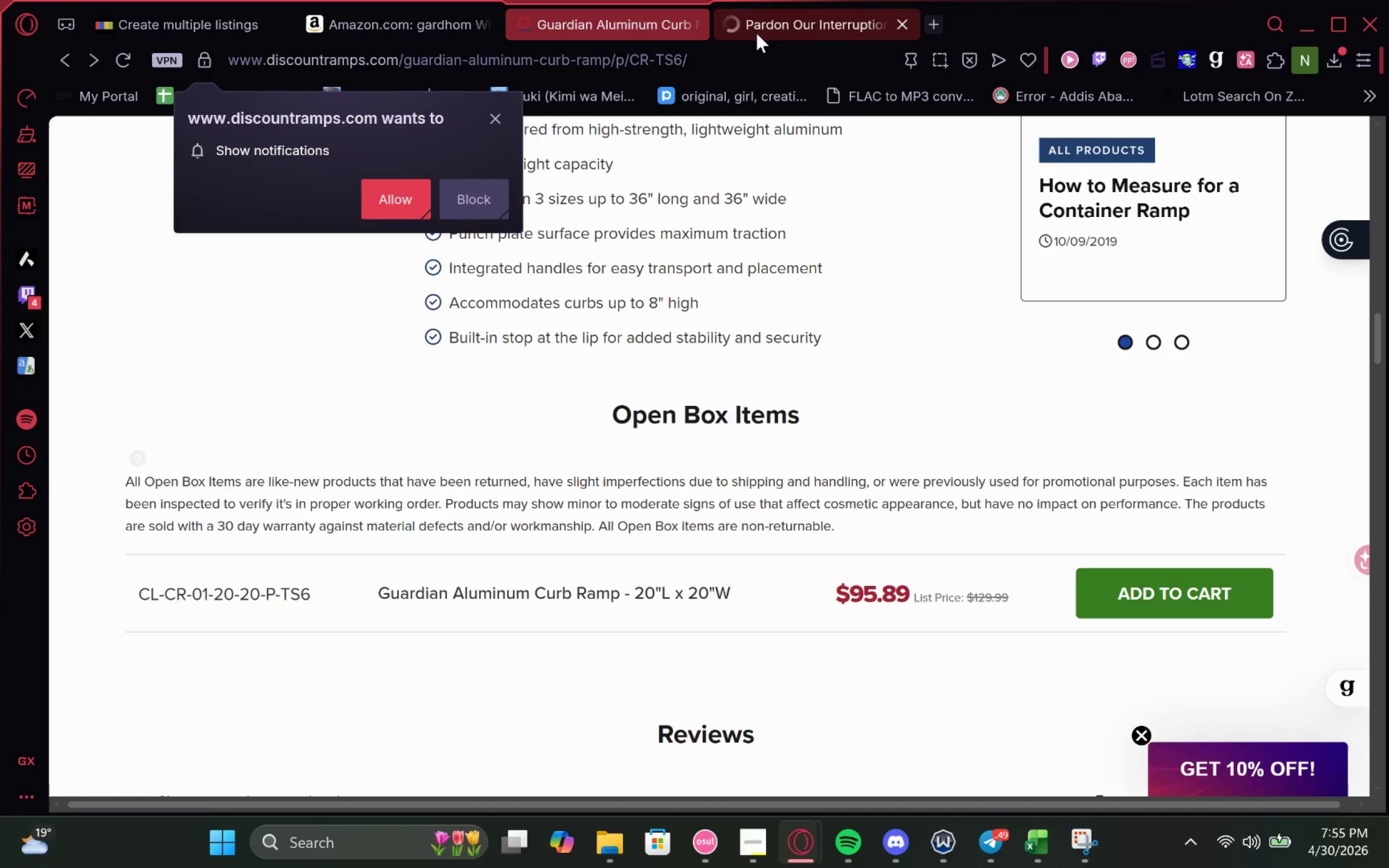 
left_click([785, 22])
 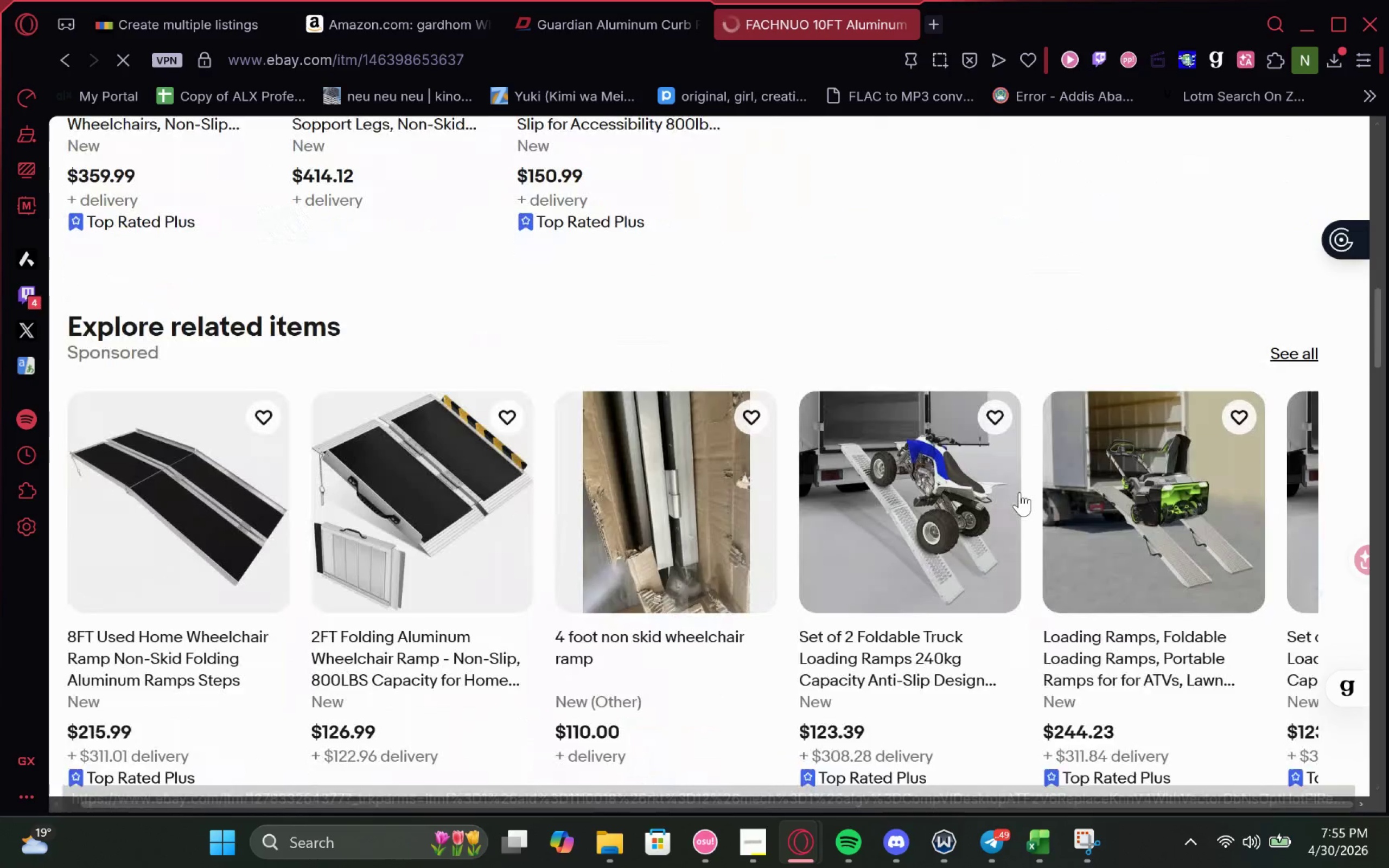 
wait(9.8)
 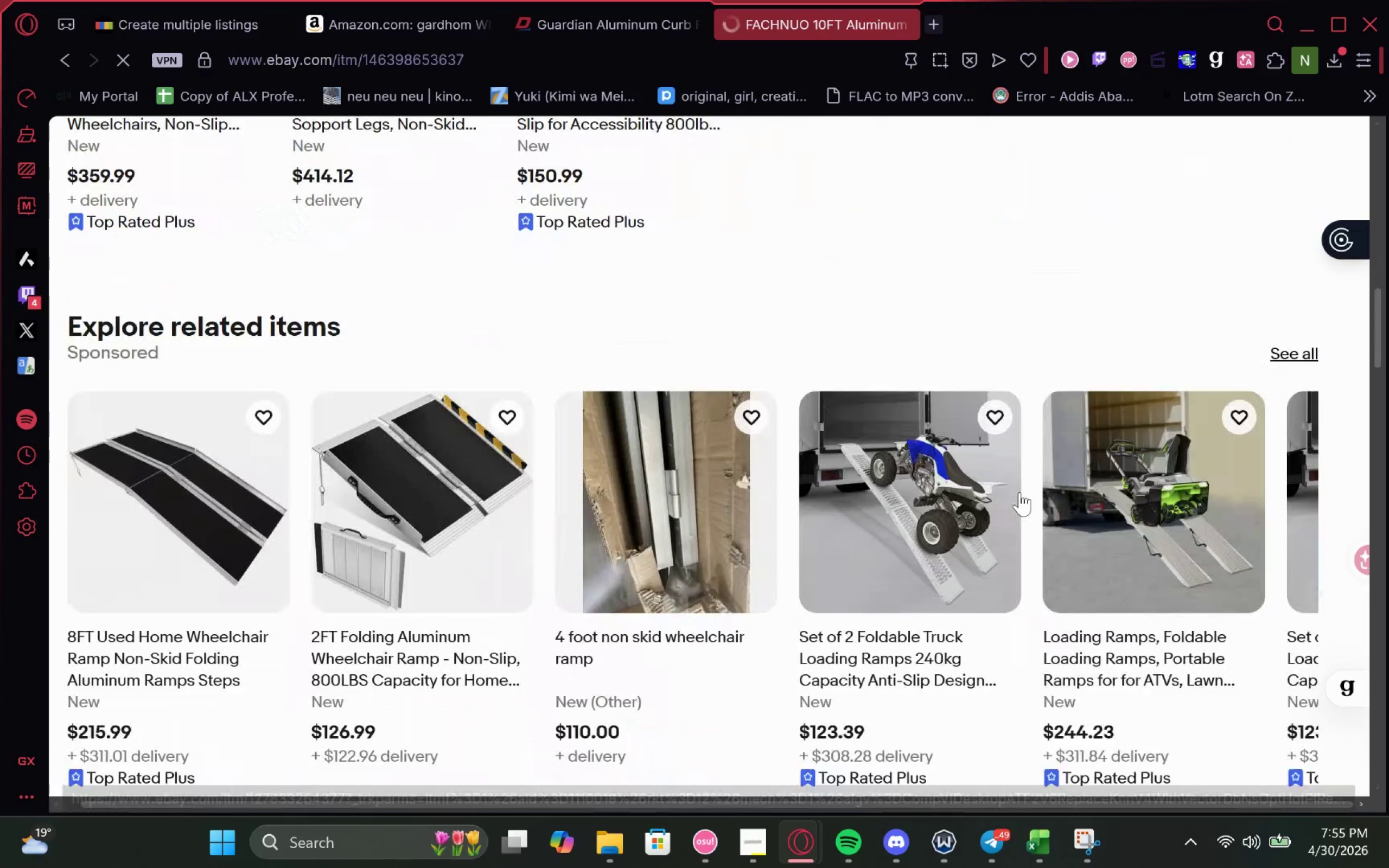 
double_click([933, 444])
 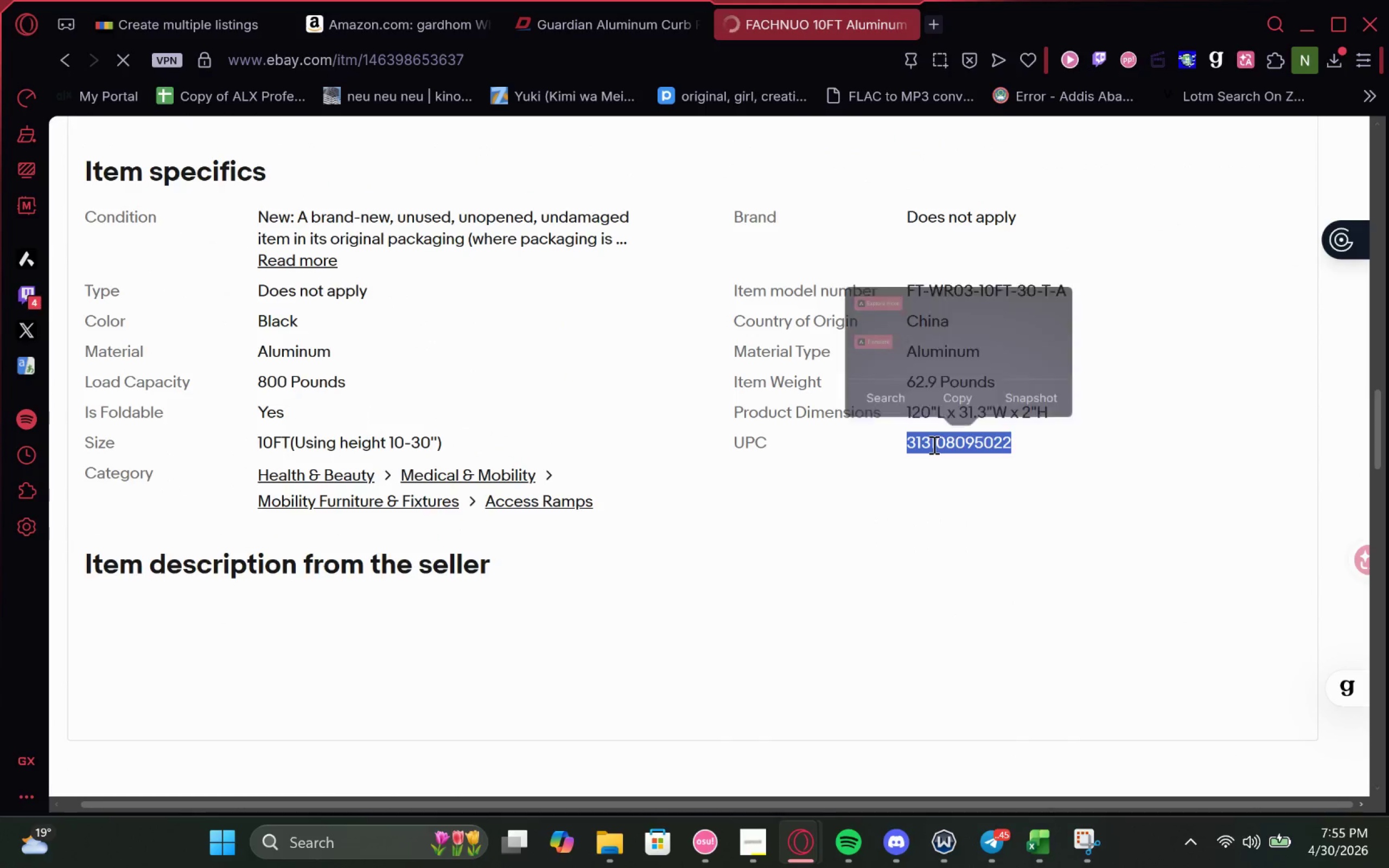 
key(Control+C)
 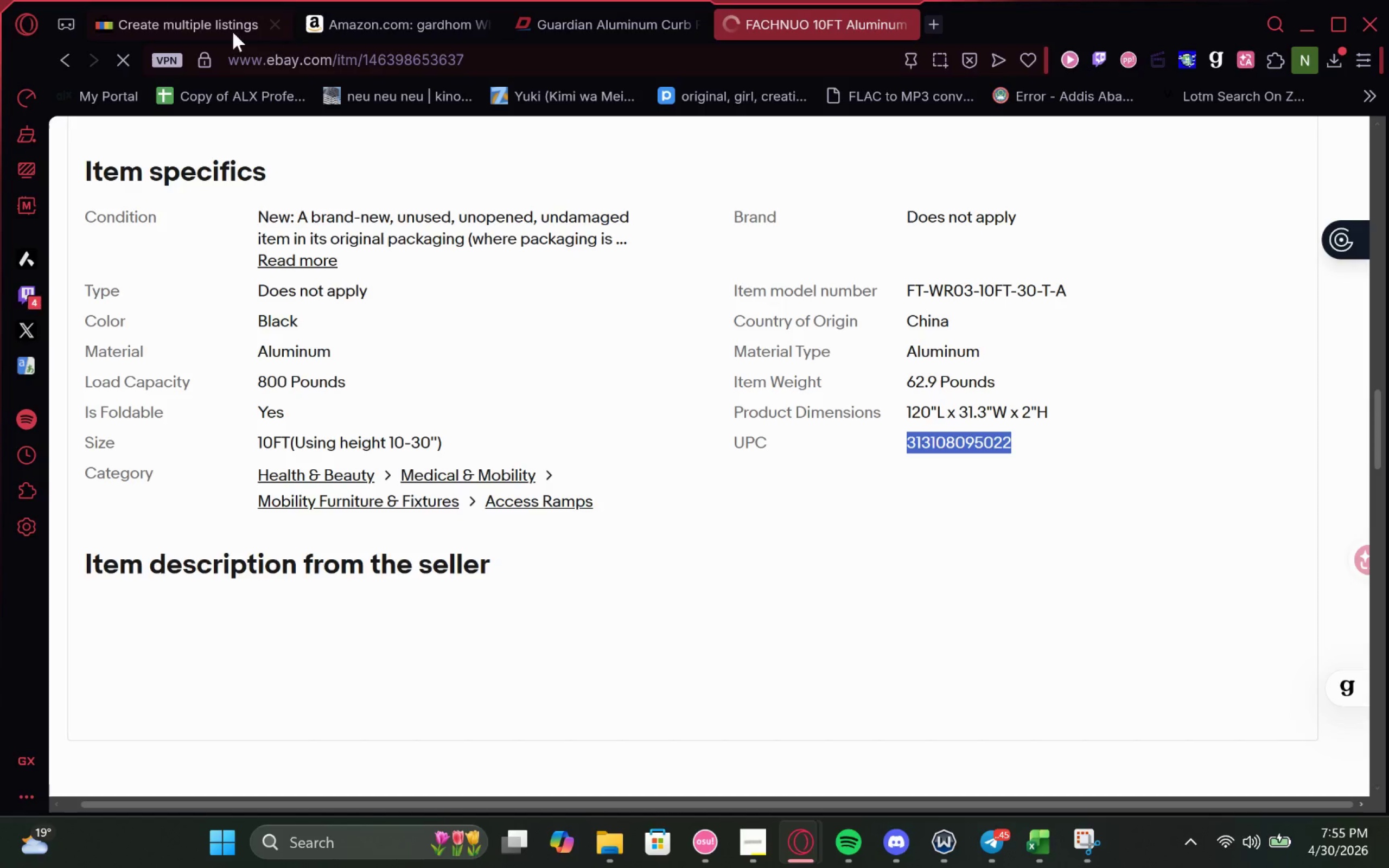 
key(Control+C)
 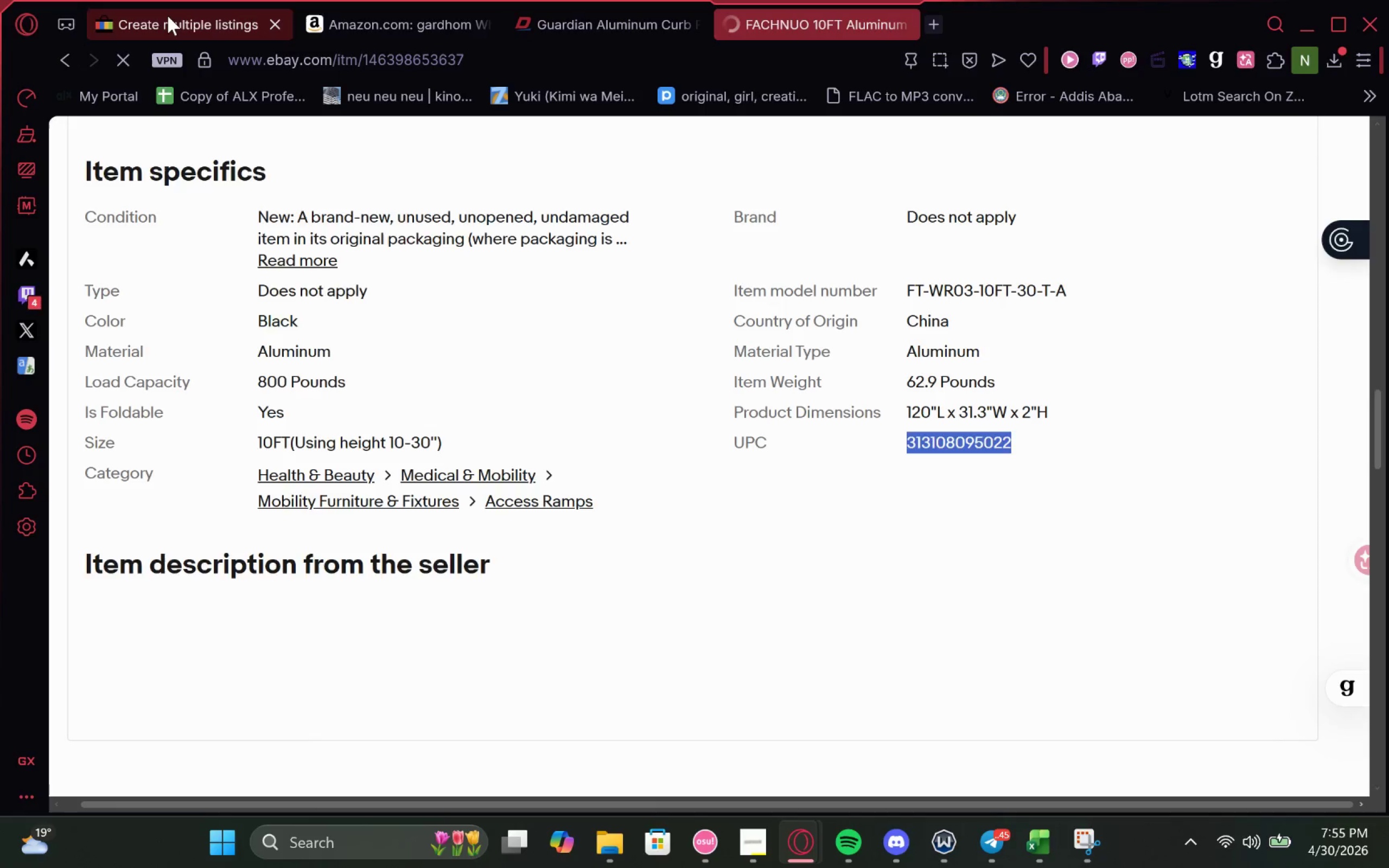 
left_click([168, 16])
 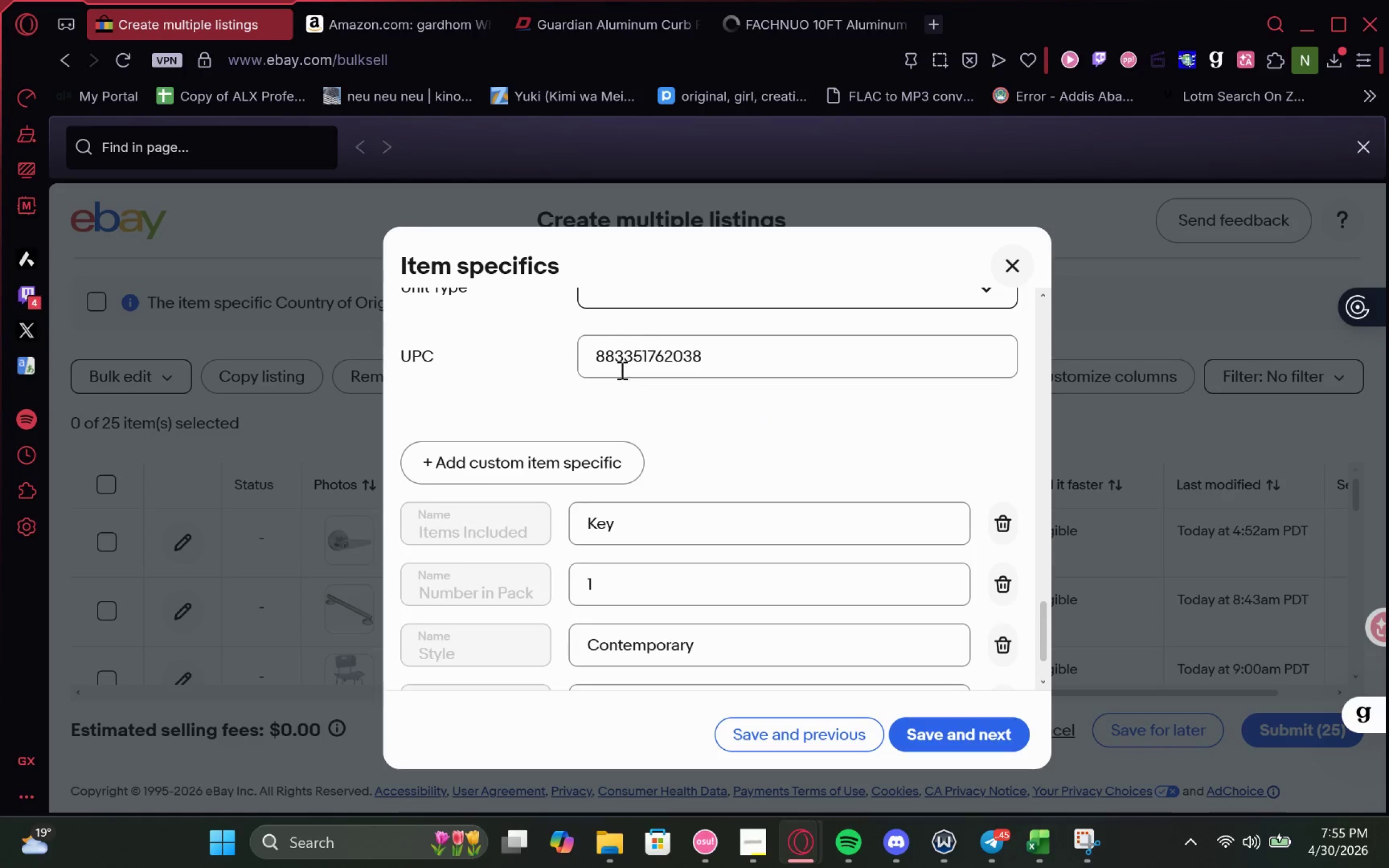 
double_click([637, 354])
 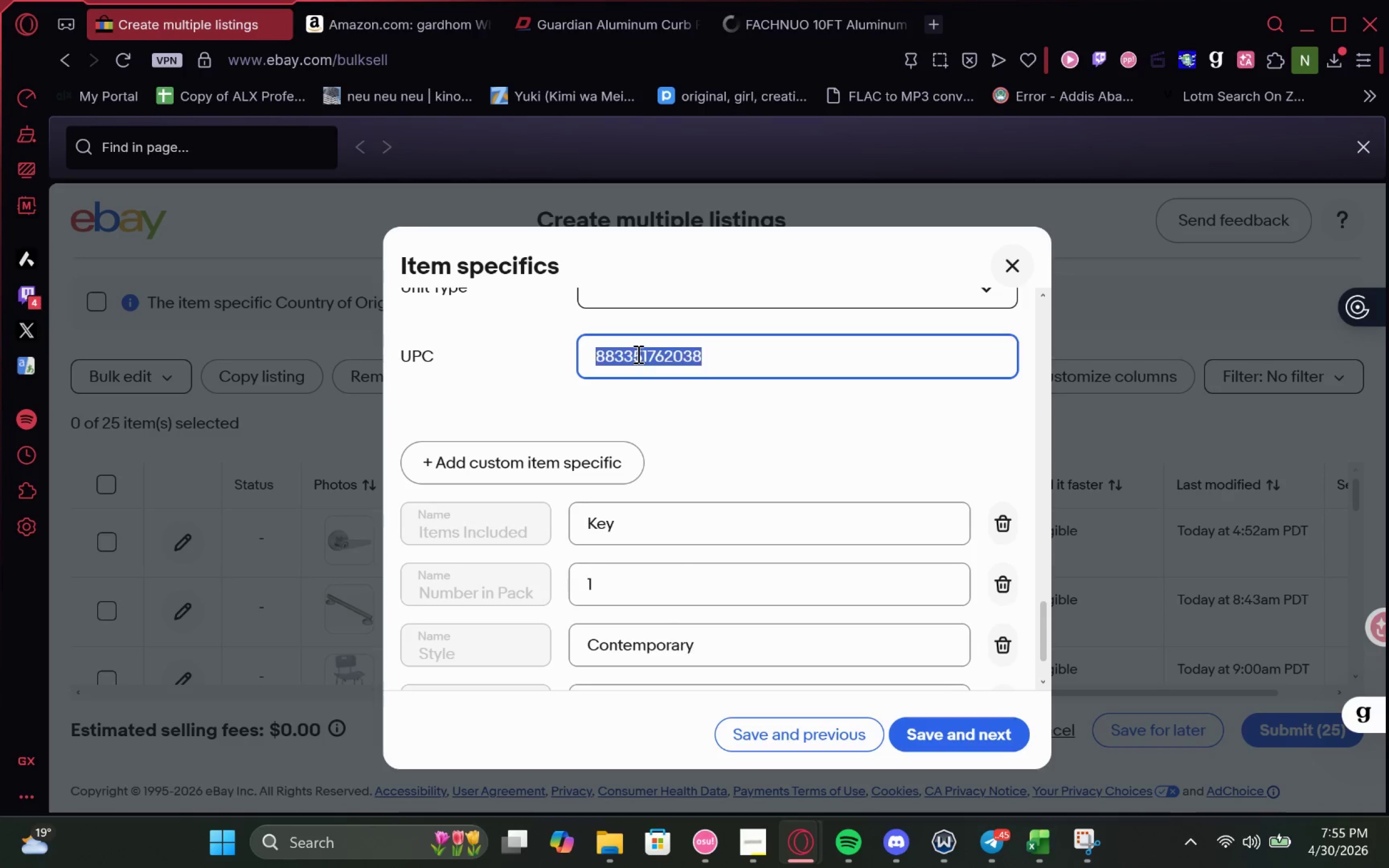 
key(Control+V)
 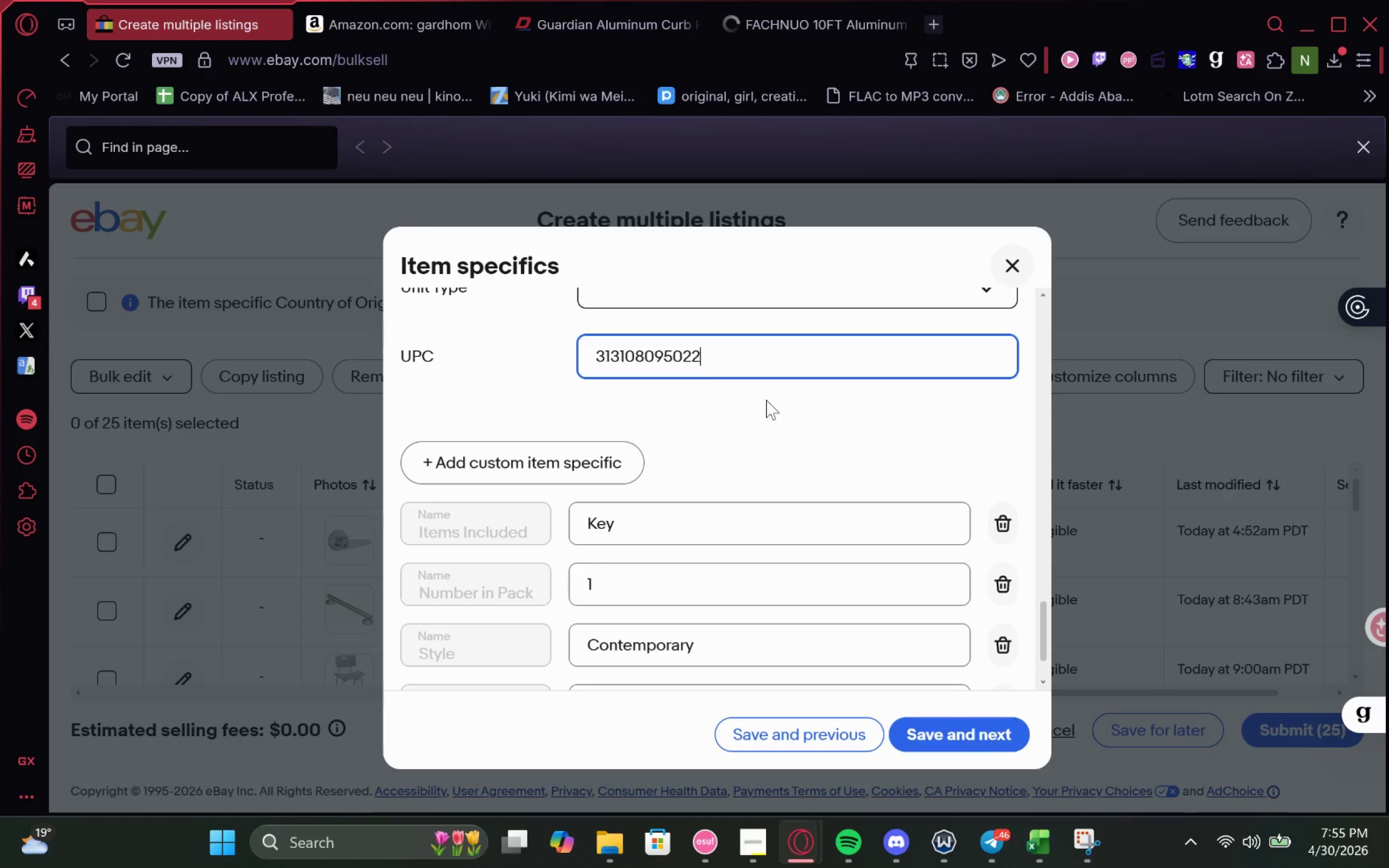 
left_click([766, 400])
 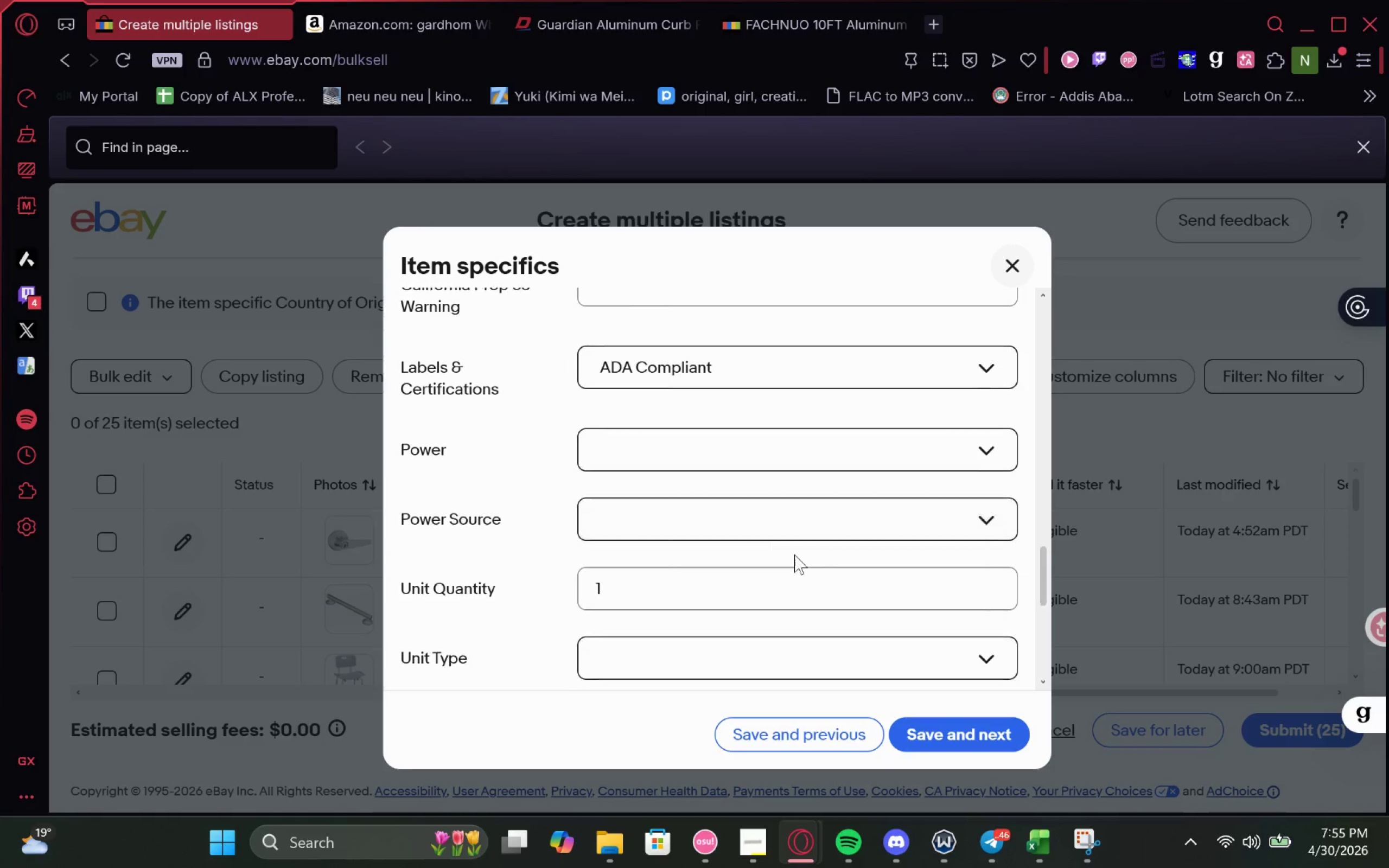 
wait(6.36)
 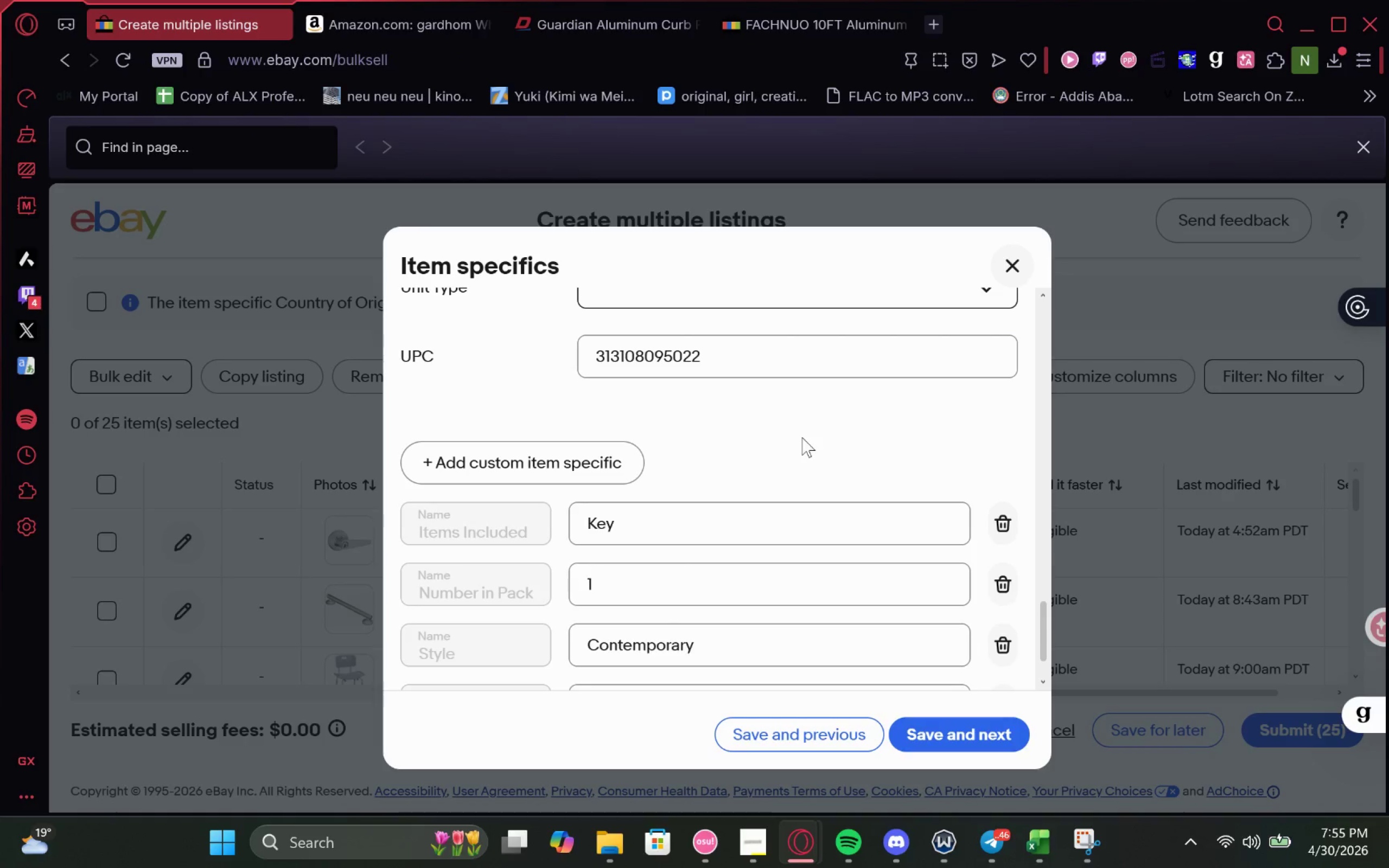 
left_click([992, 444])
 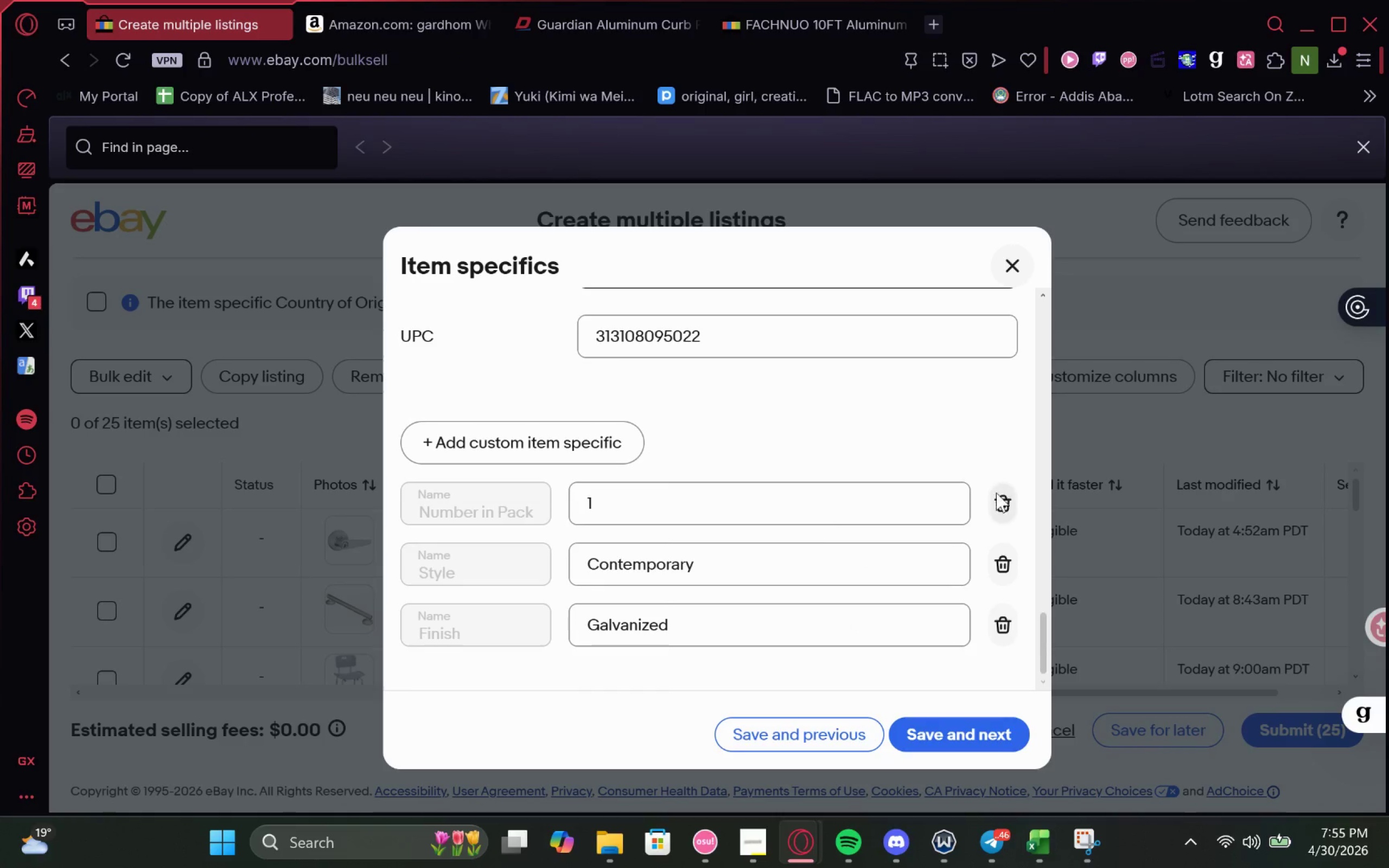 
left_click([996, 505])
 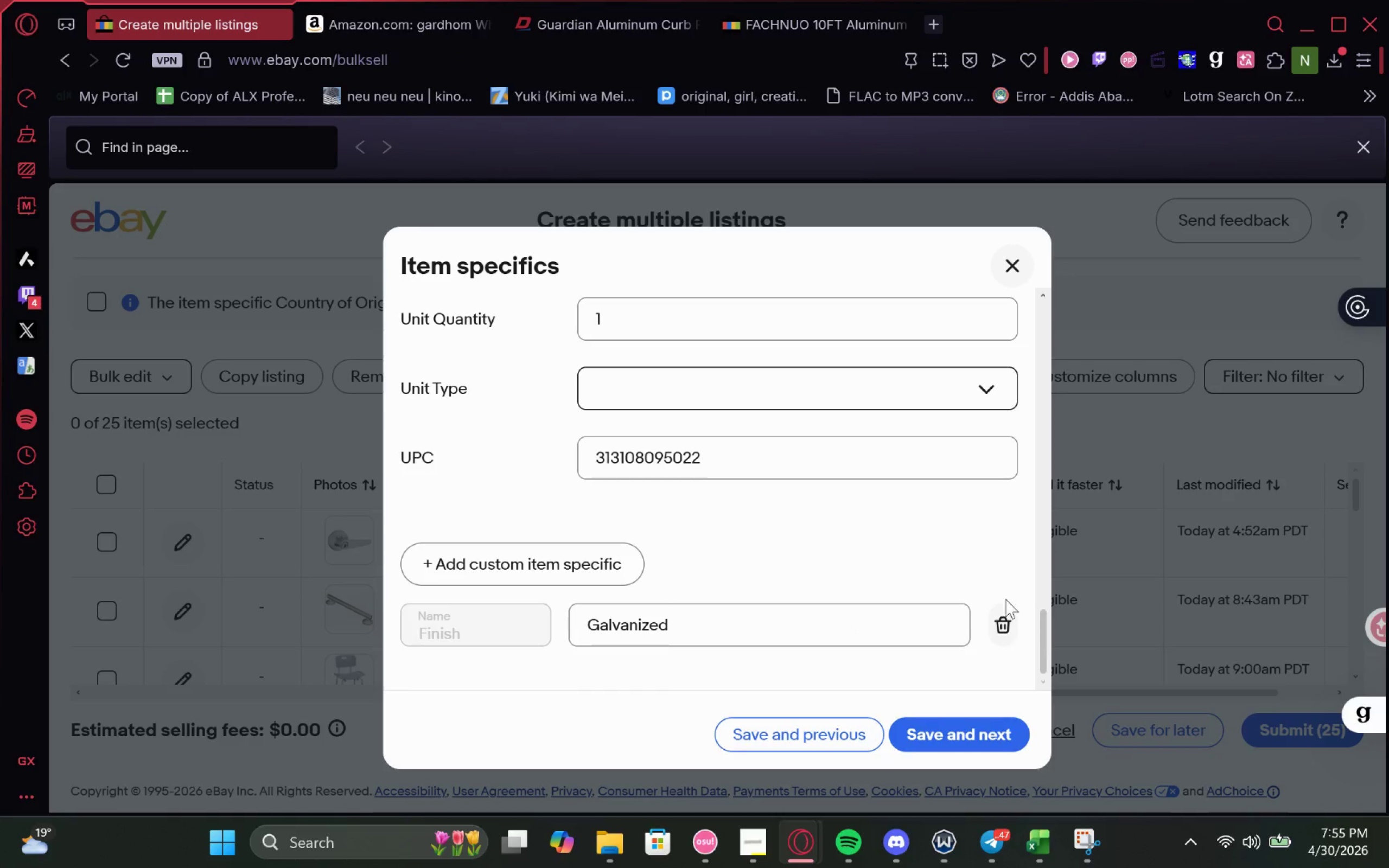 
double_click([1003, 620])
 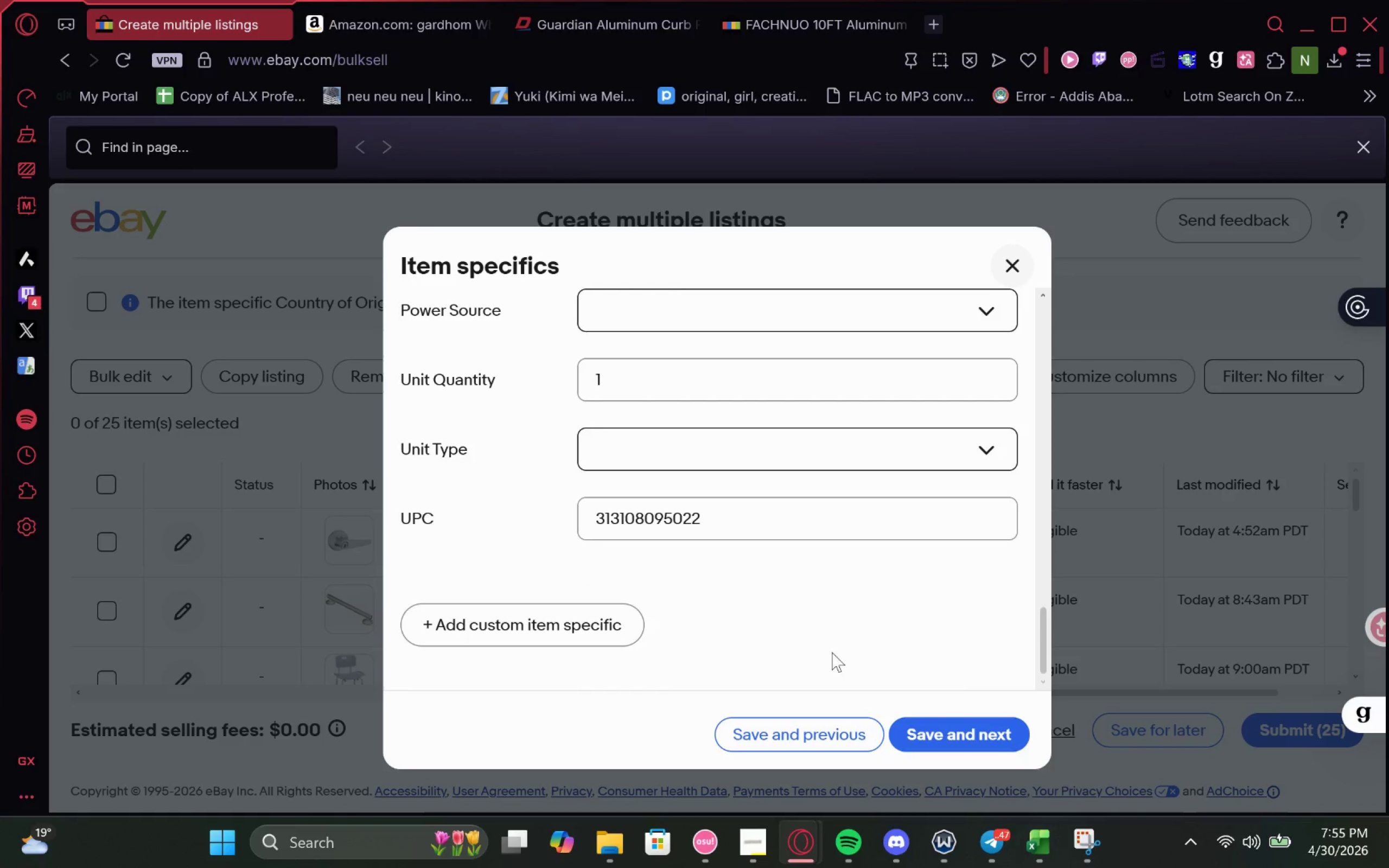 